 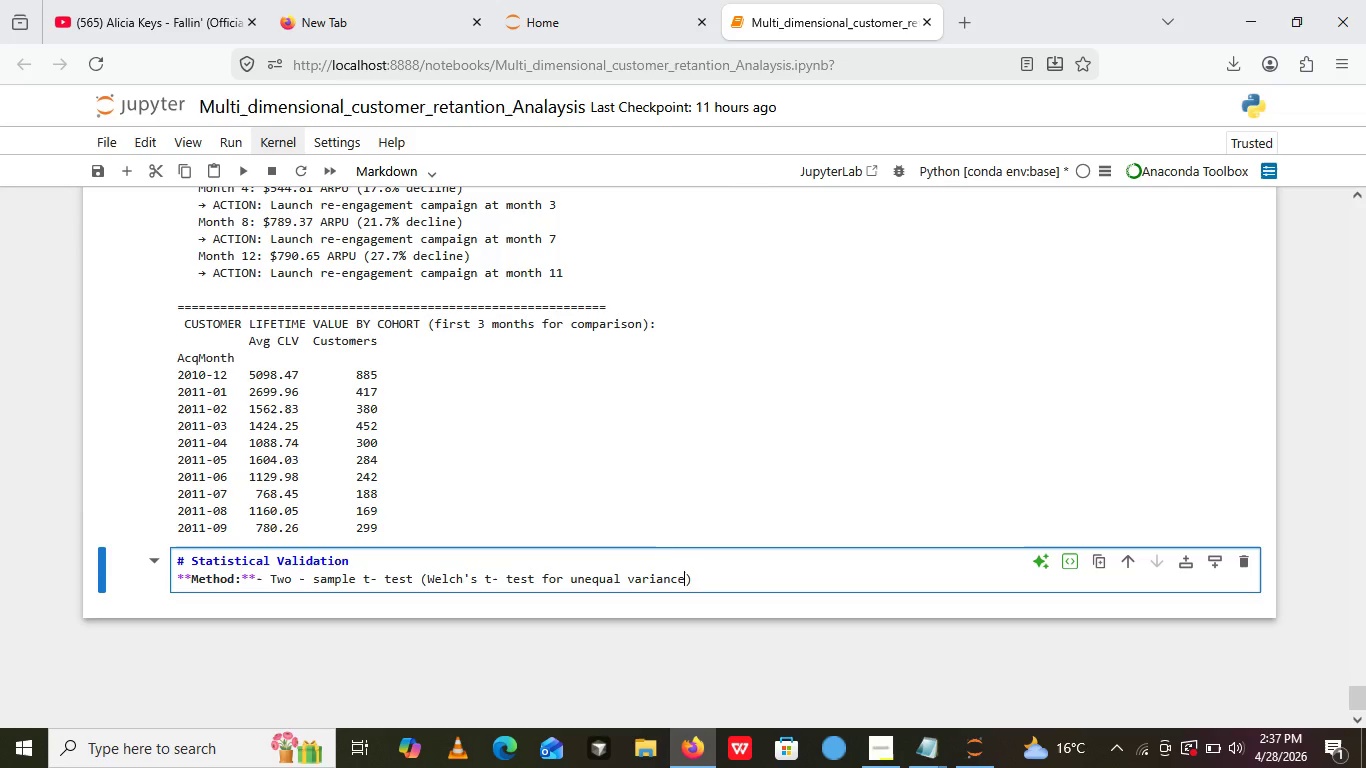 
key(ArrowRight)
 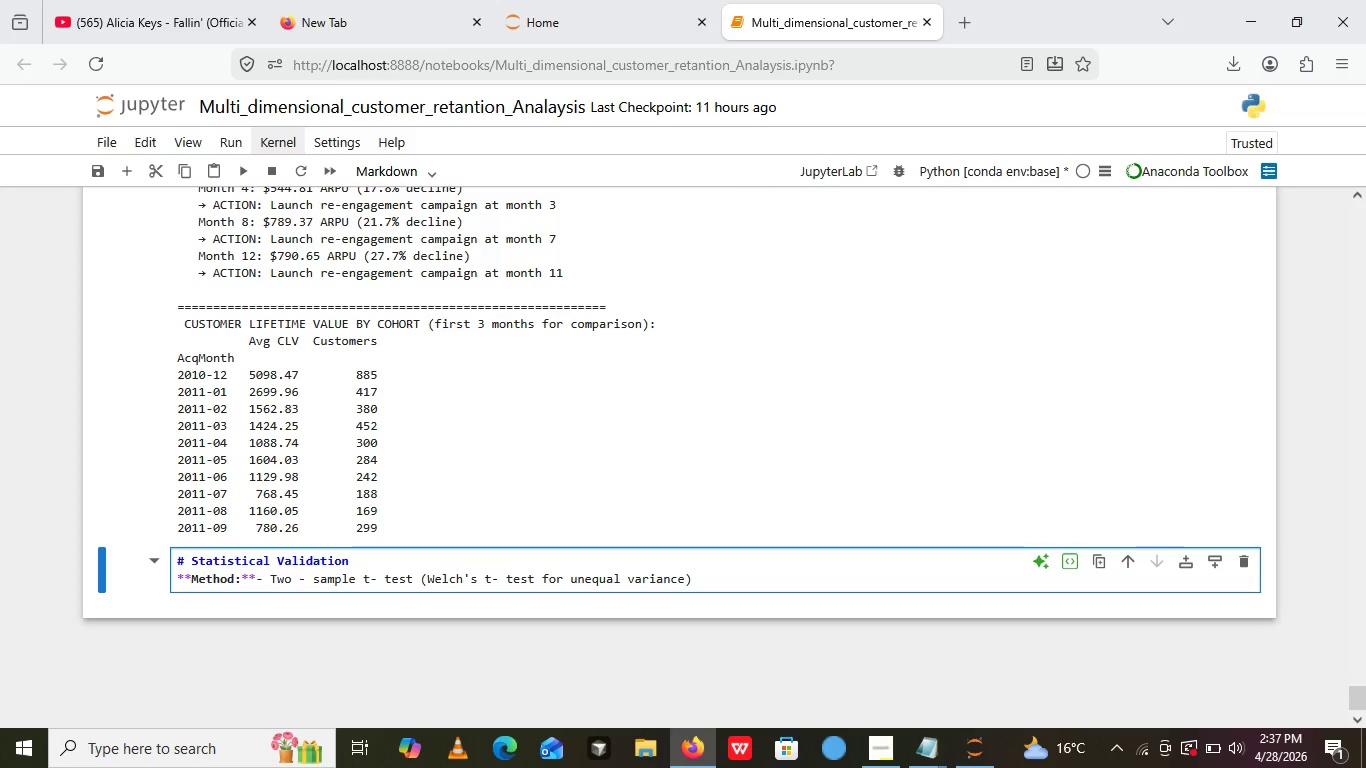 
key(Enter)
 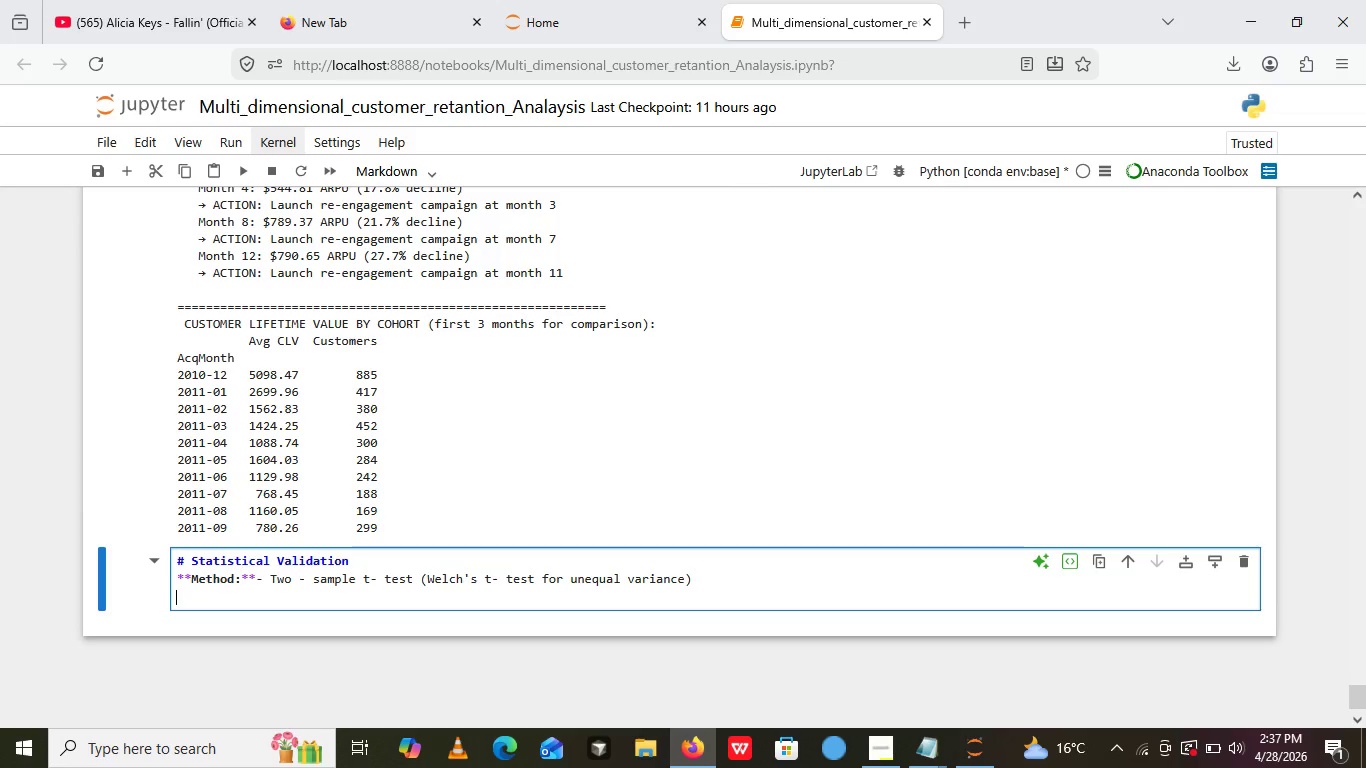 
type(- Null hypotesis: No f)
key(Backspace)
type(difference in L)
 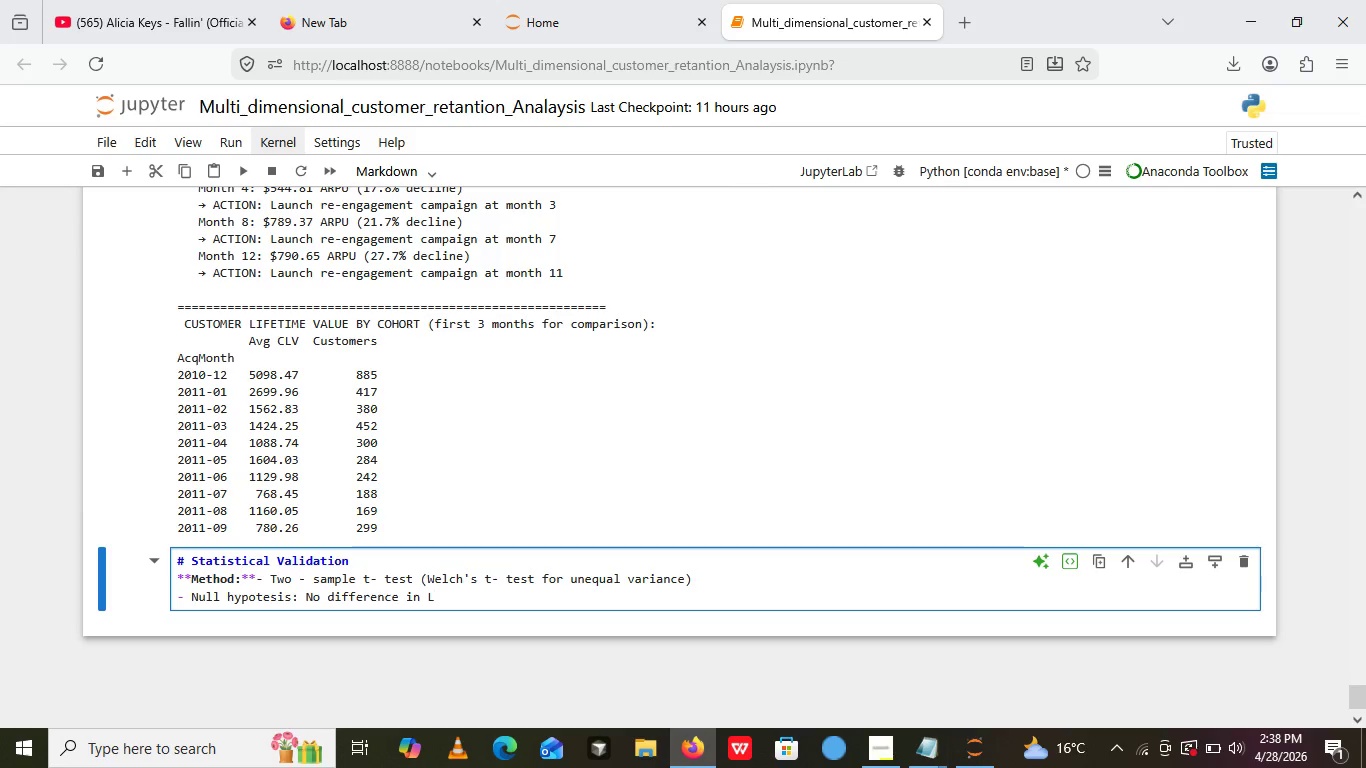 
left_click([499, 574])
 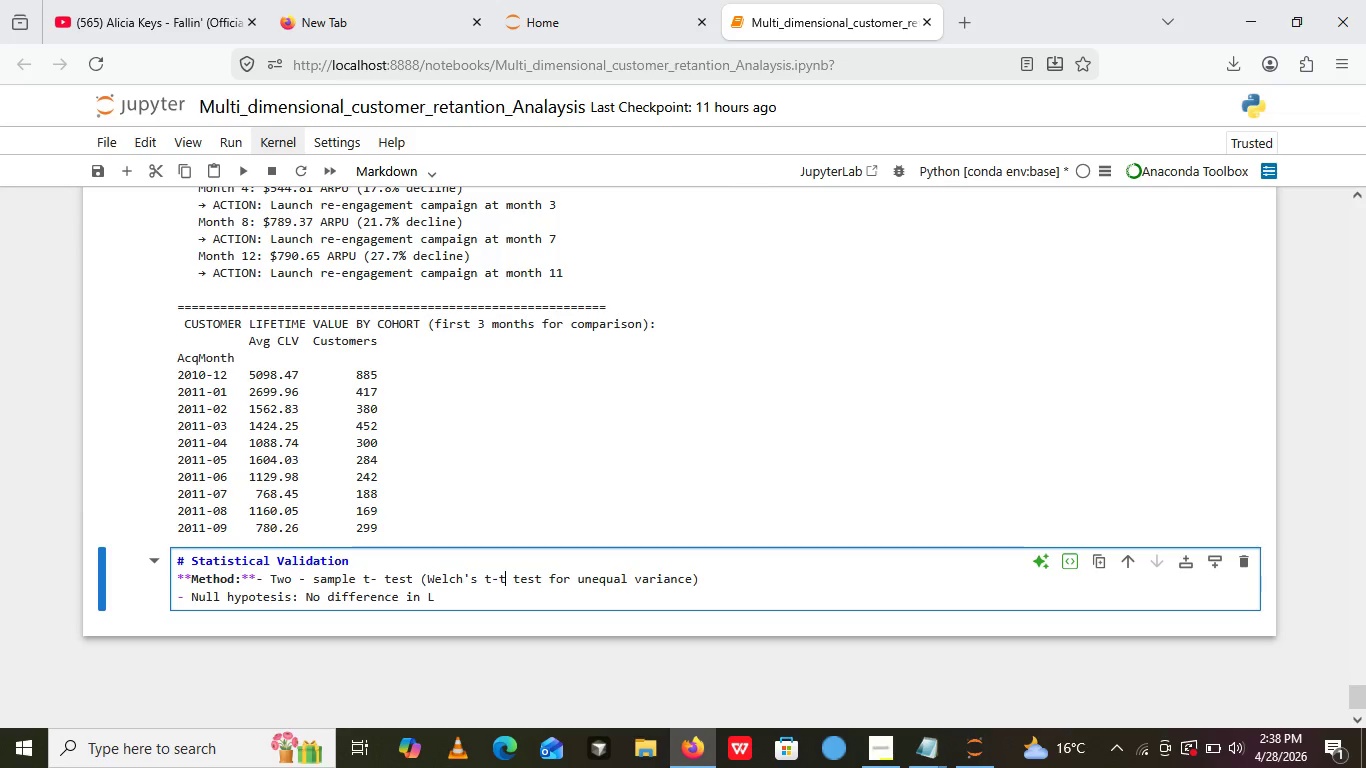 
type(tv)
 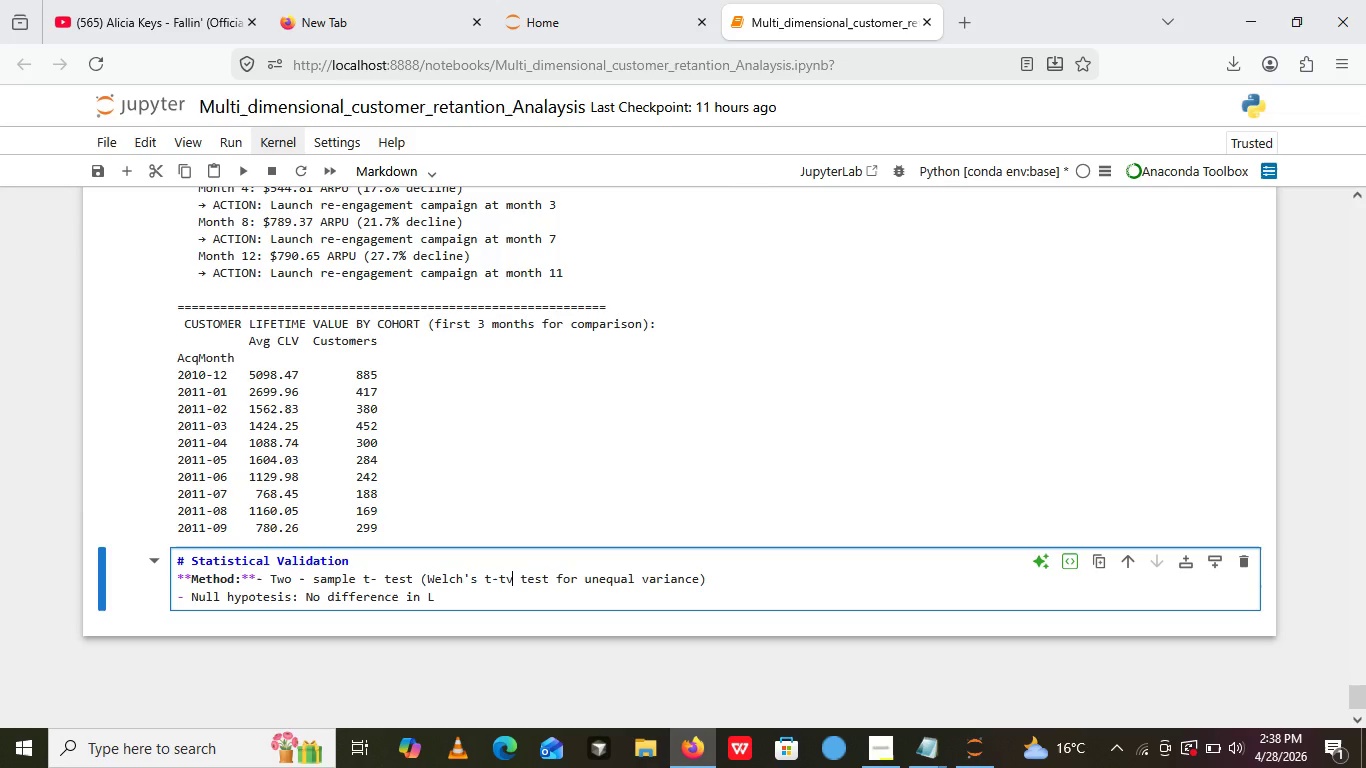 
key(Control+Z)
 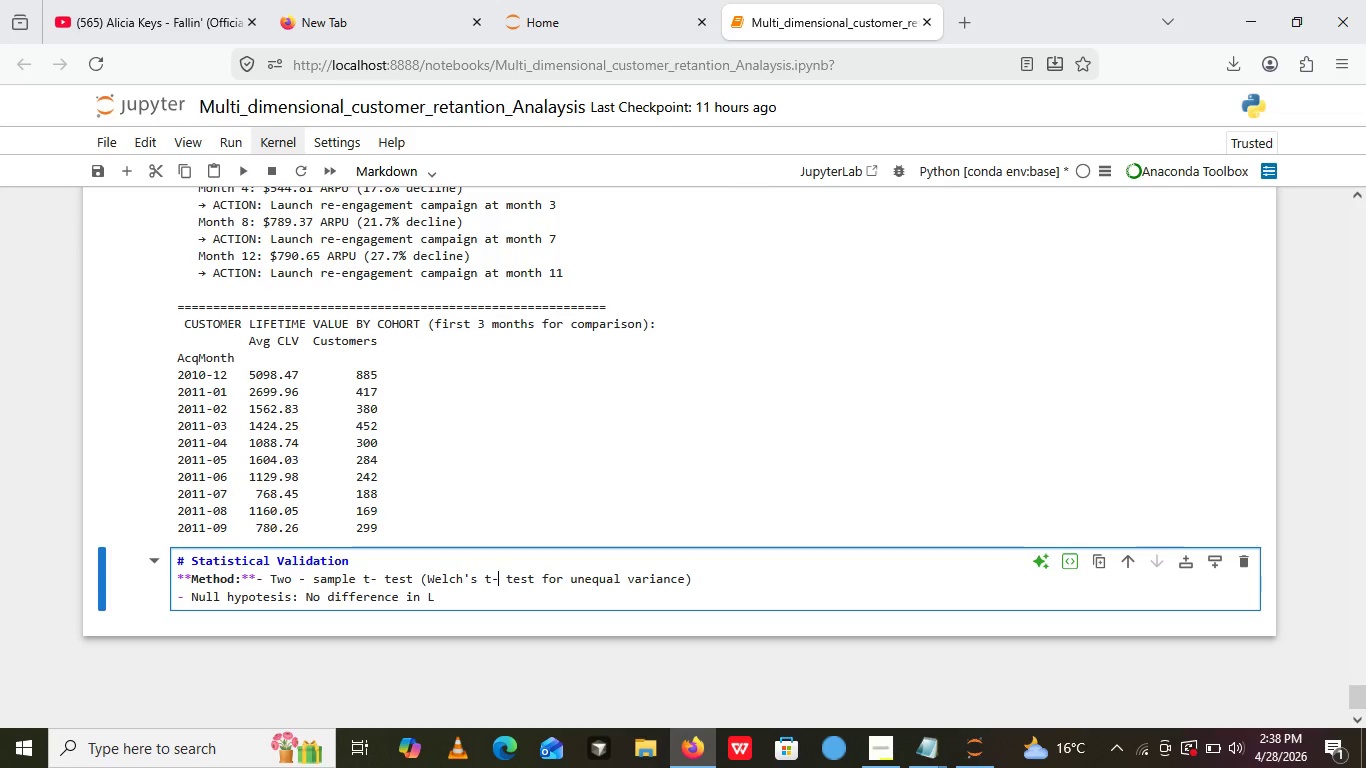 
key(Control+Z)
 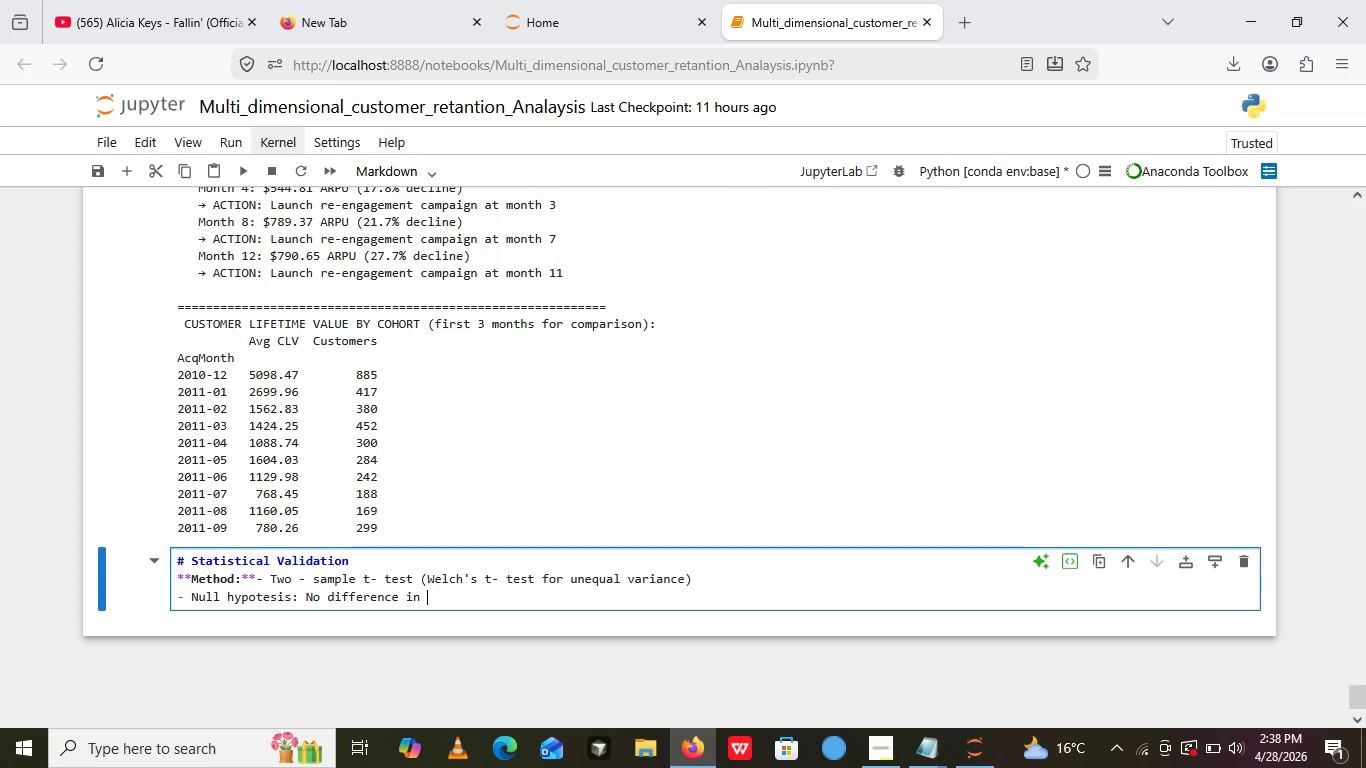 
key(Control+Z)
 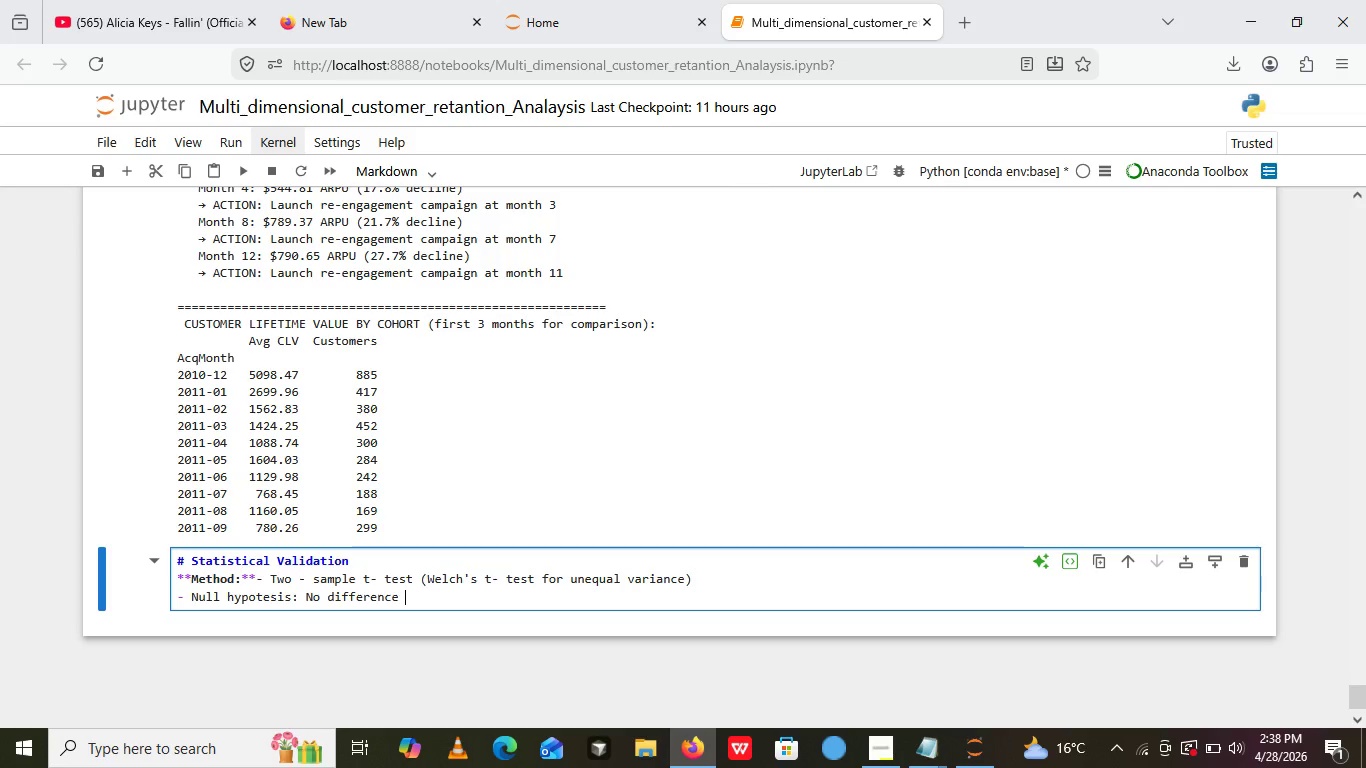 
key(Control+Z)
 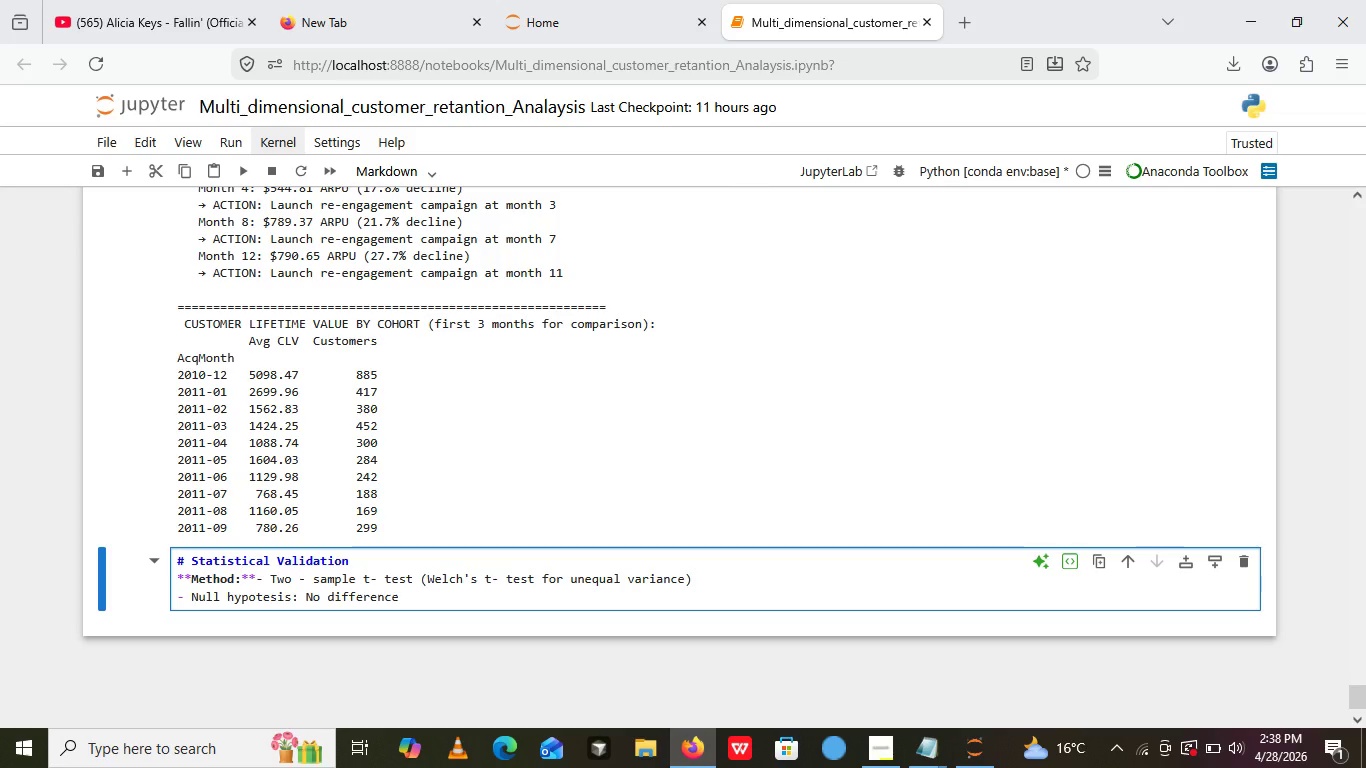 
wait(8.06)
 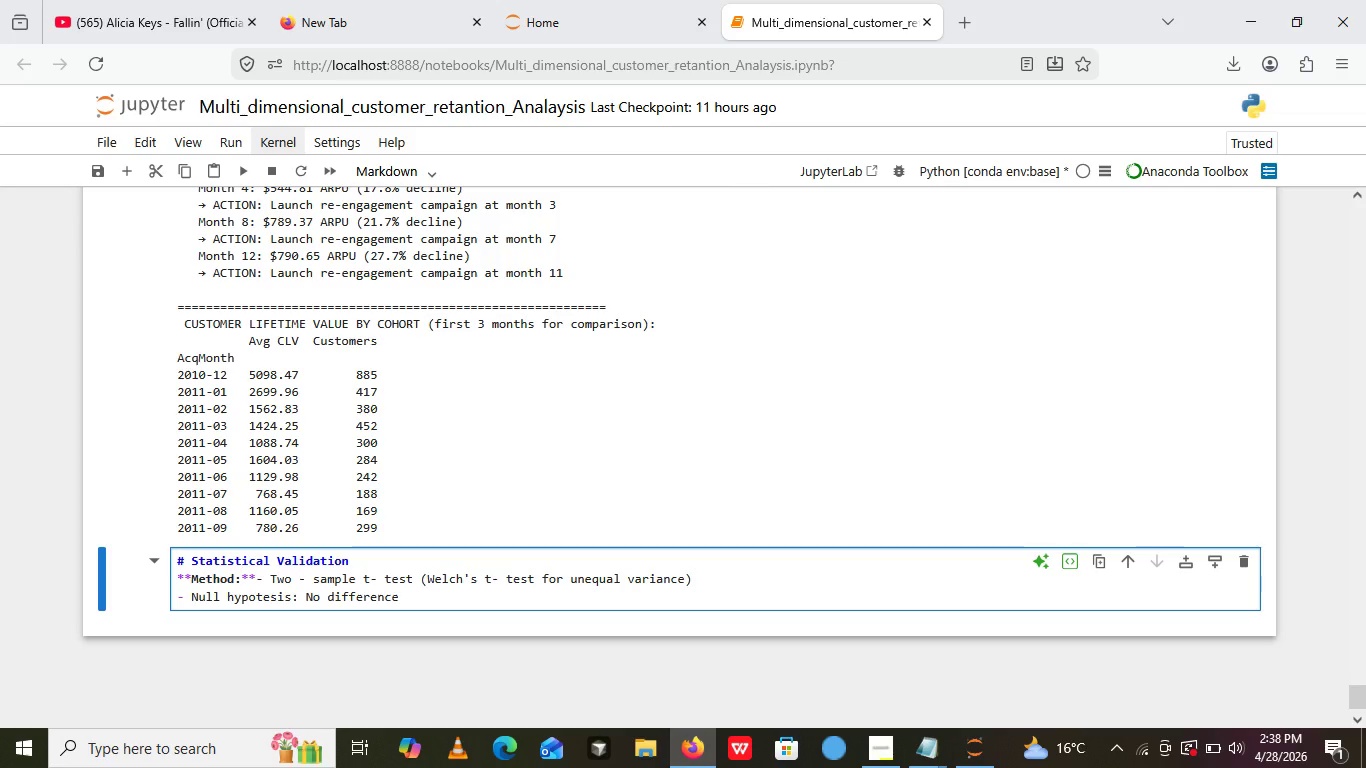 
type( in lTv)
 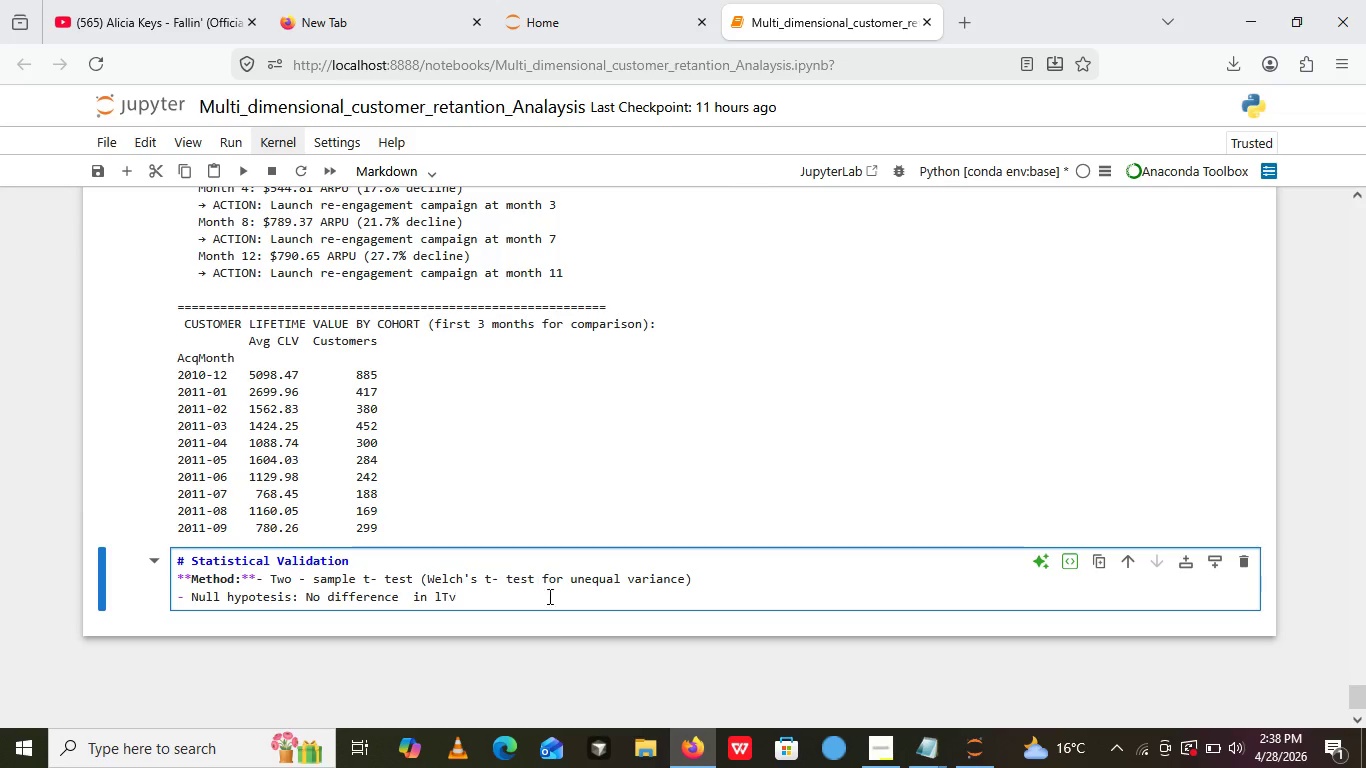 
left_click([917, 767])
 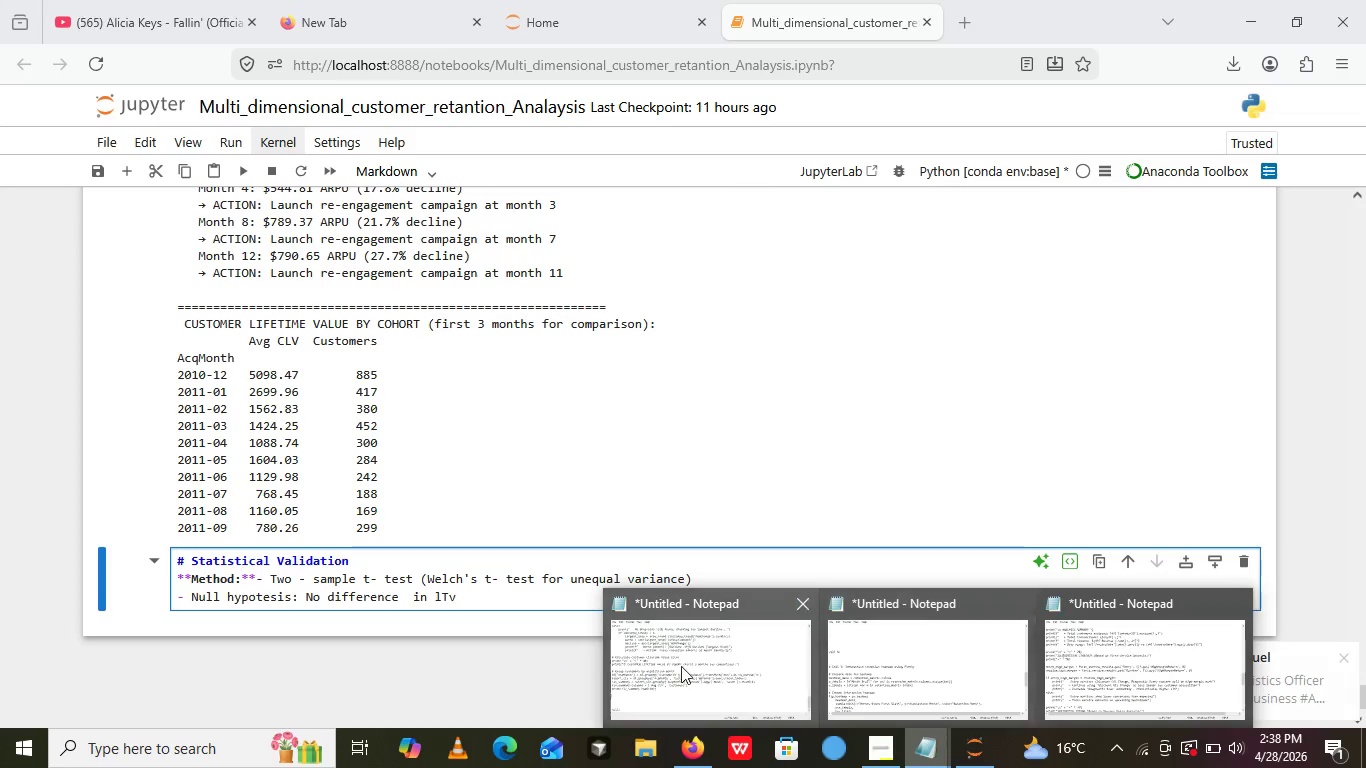 
left_click([678, 666])
 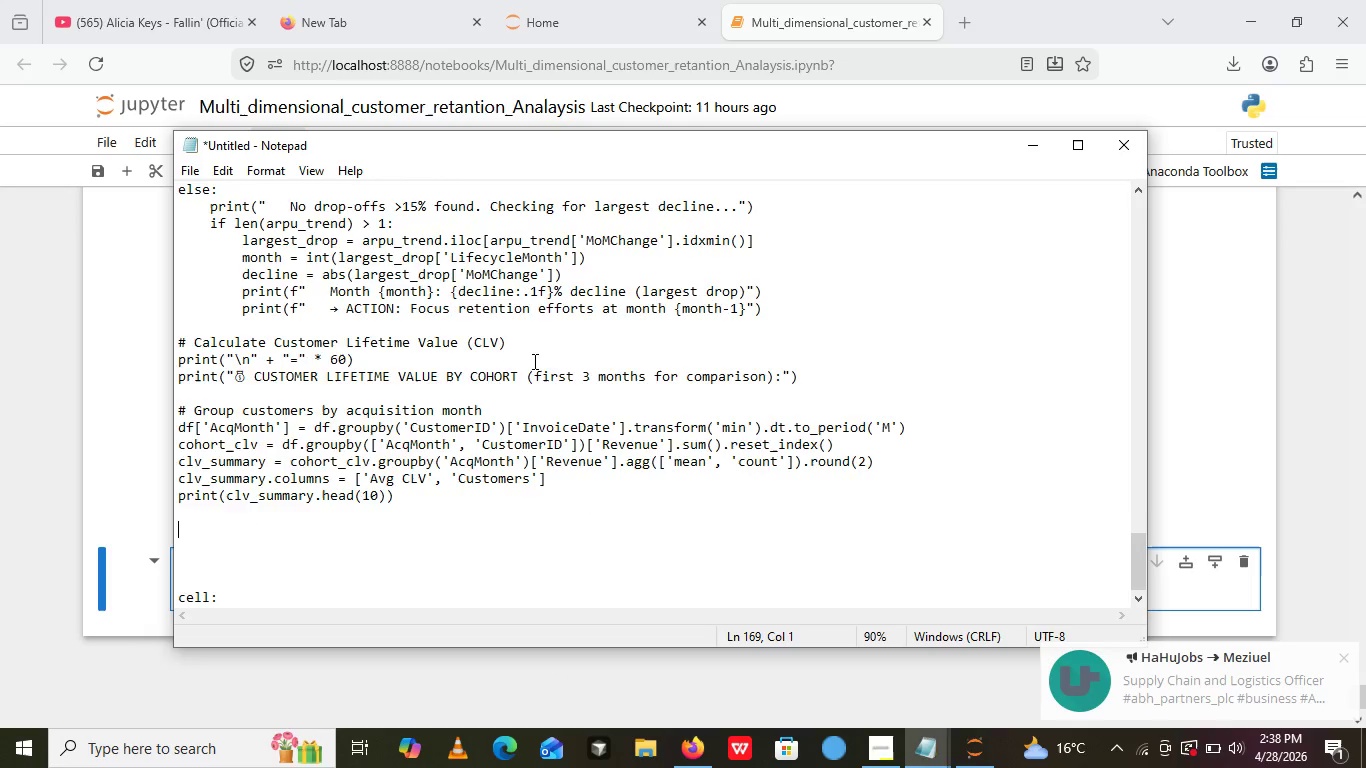 
scroll: coordinate [390, 519], scroll_direction: up, amount: 69.0
 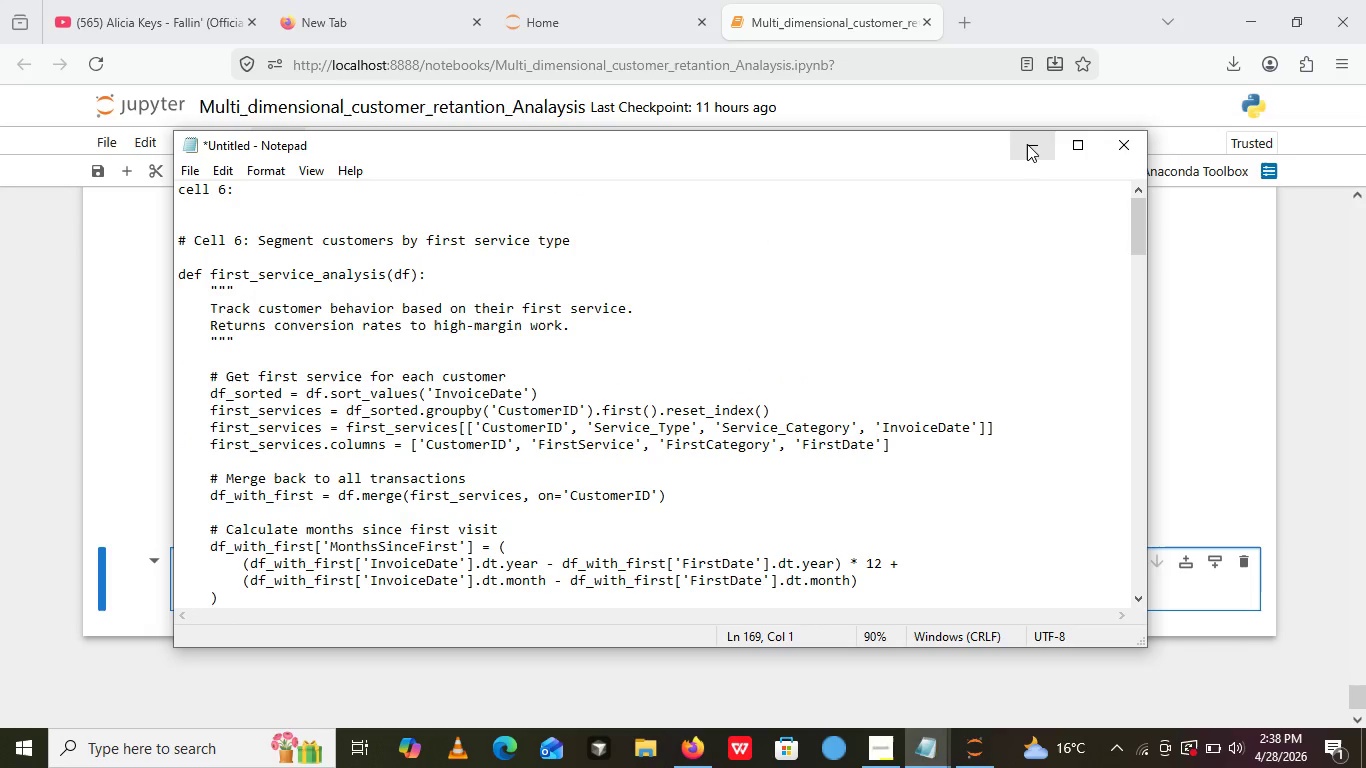 
left_click([1027, 144])
 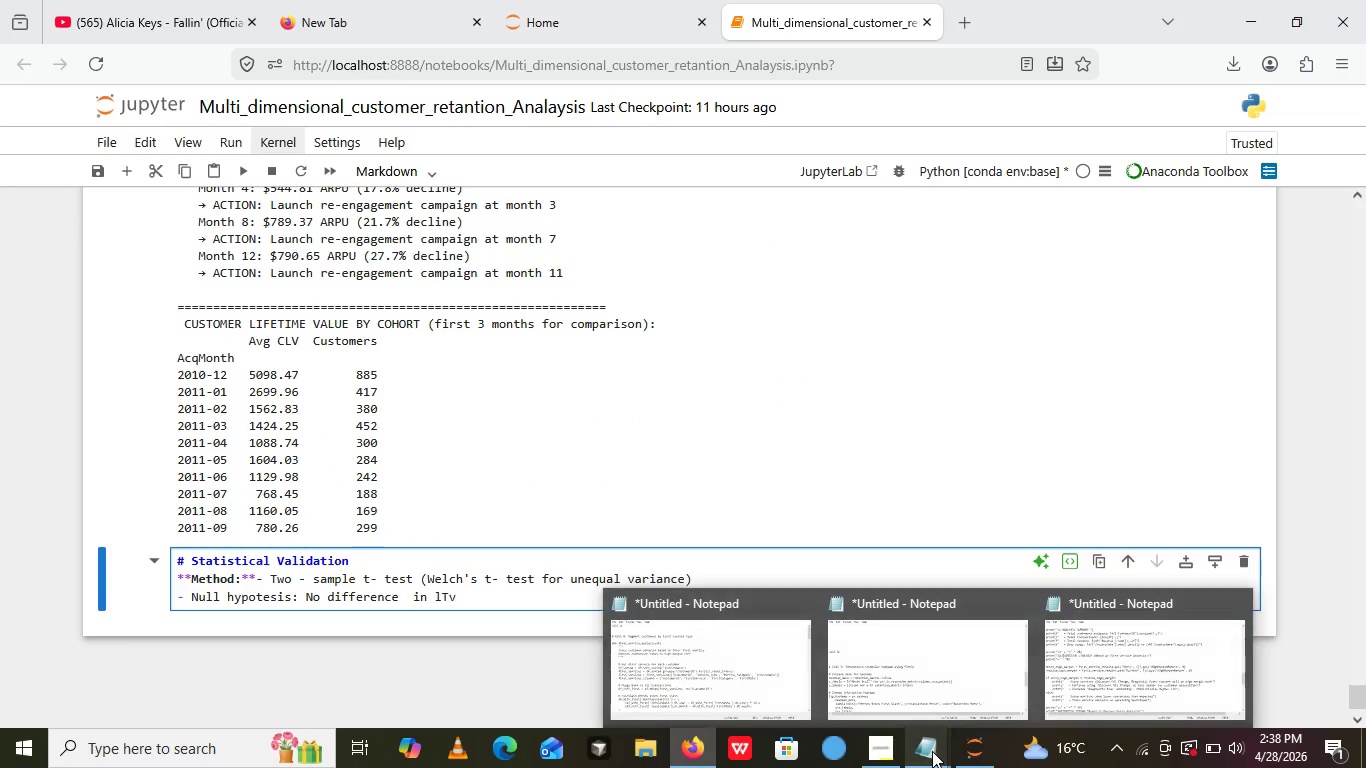 
left_click([974, 646])
 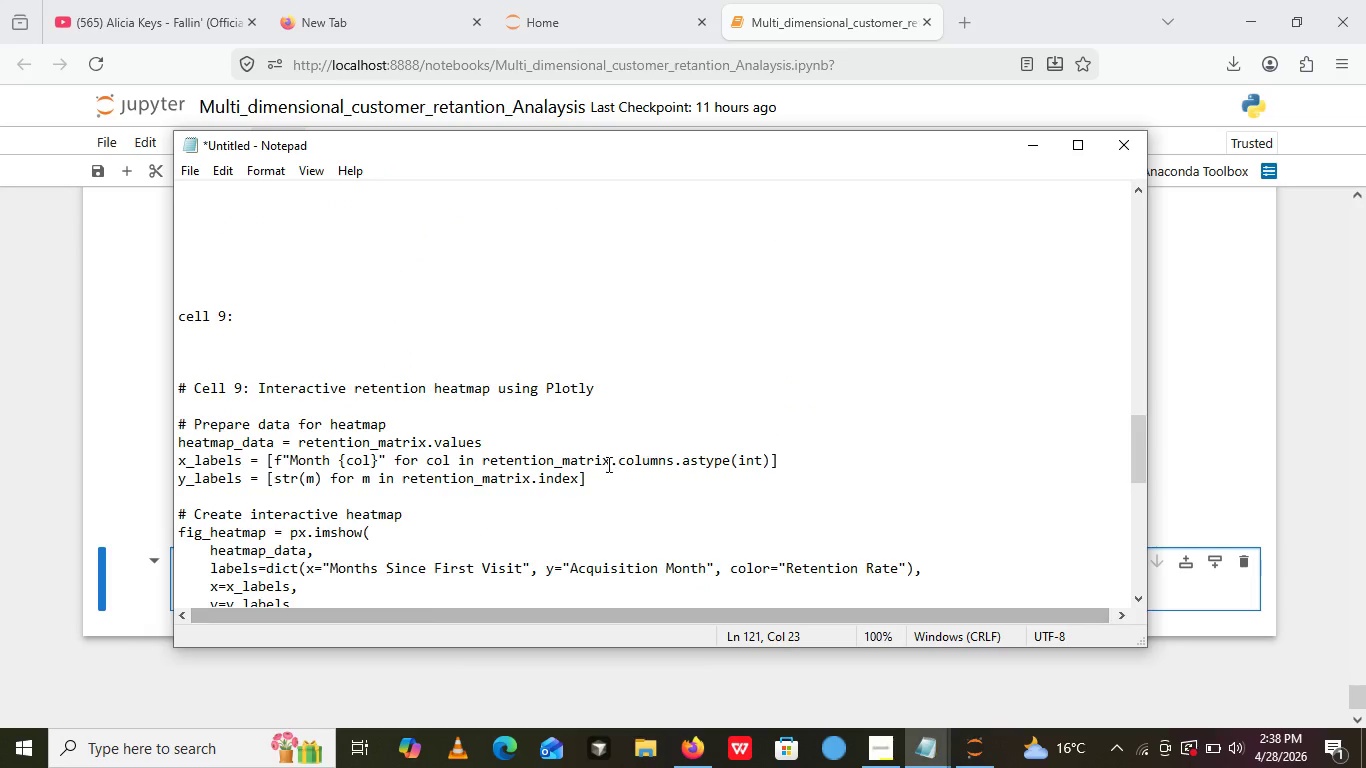 
scroll: coordinate [607, 464], scroll_direction: up, amount: 4.0
 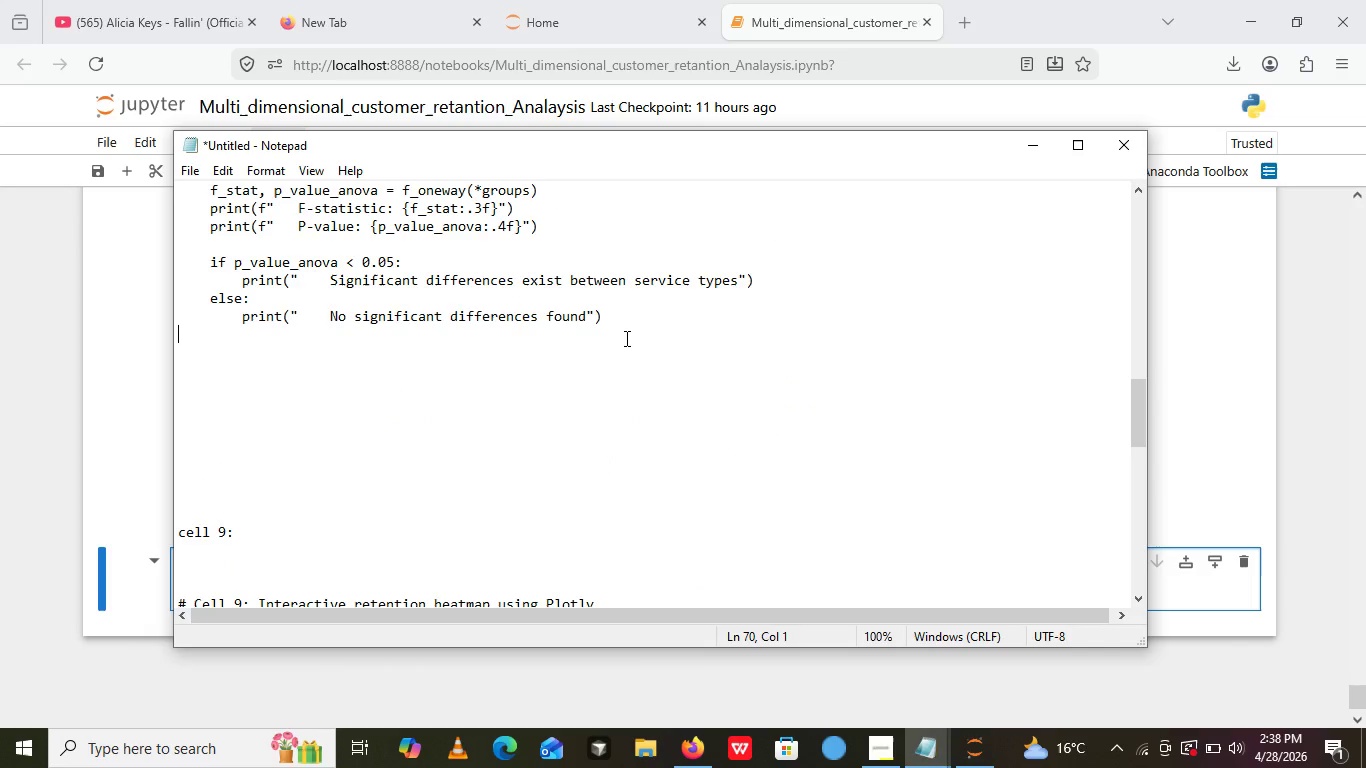 
left_click_drag(start_coordinate=[625, 338], to_coordinate=[170, 182])
 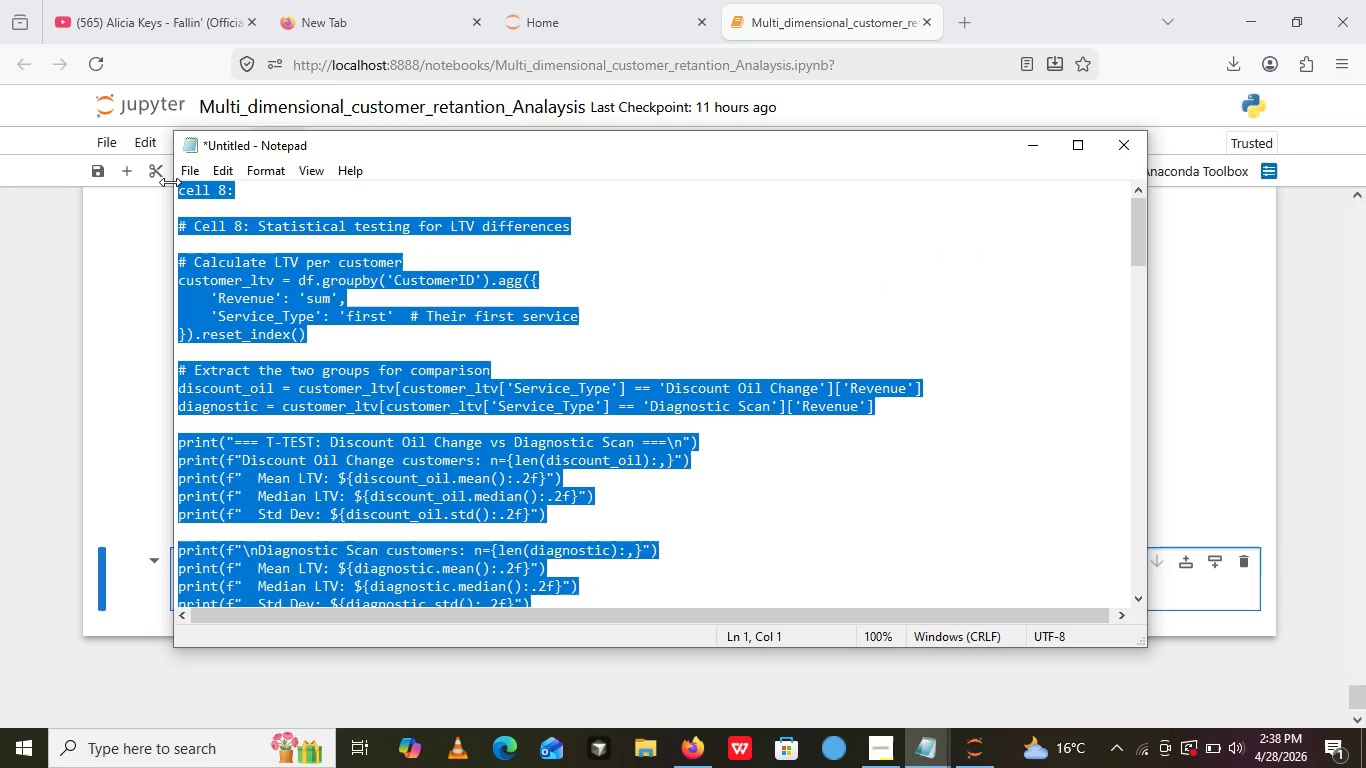 
key(Control+C)
 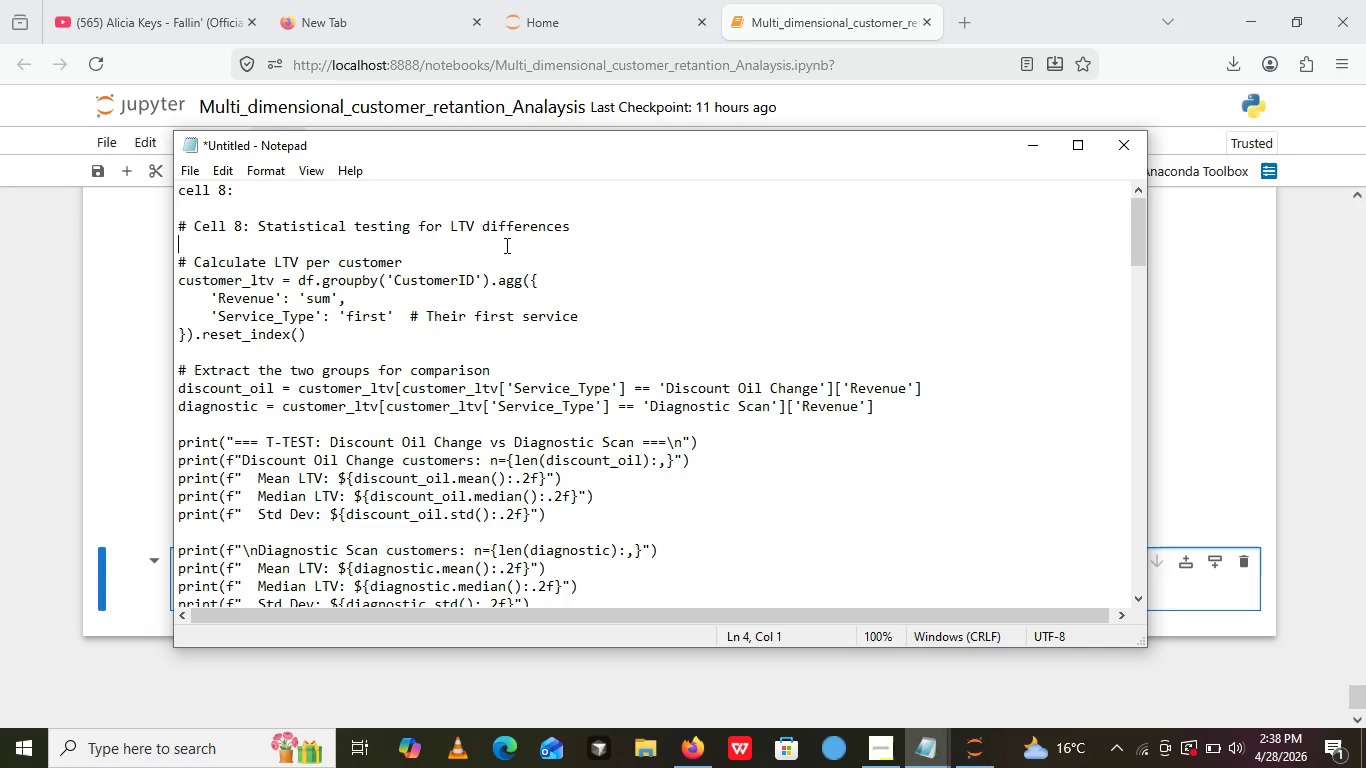 
left_click([505, 245])
 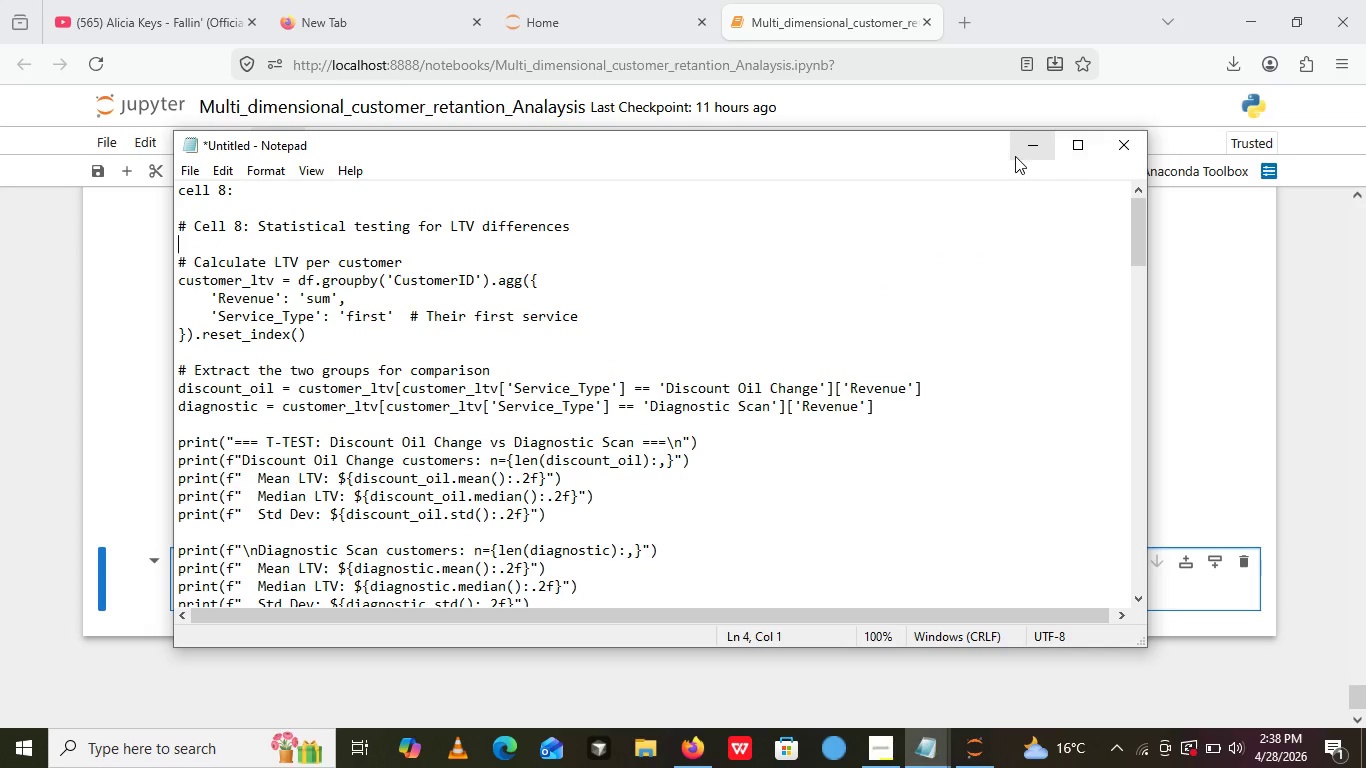 
left_click([1015, 156])
 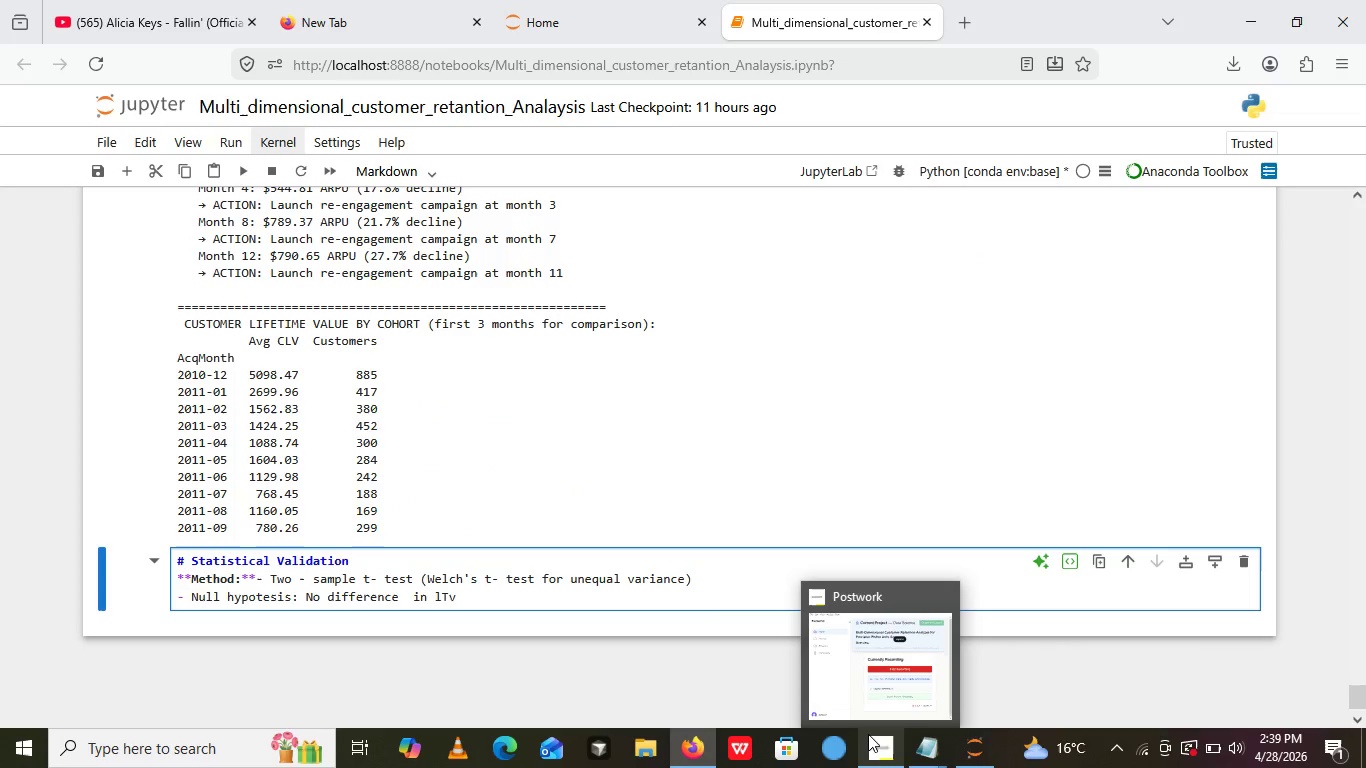 
left_click([868, 706])
 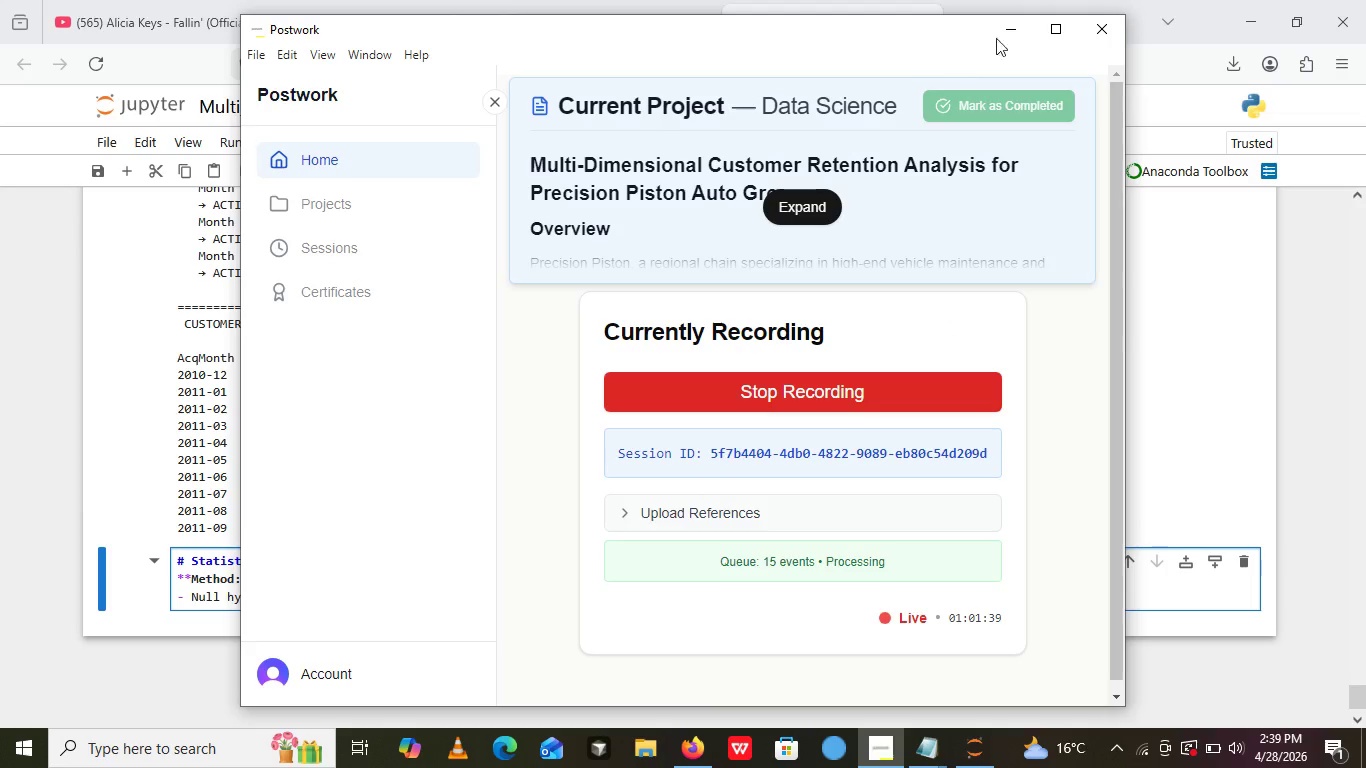 
left_click([1019, 23])
 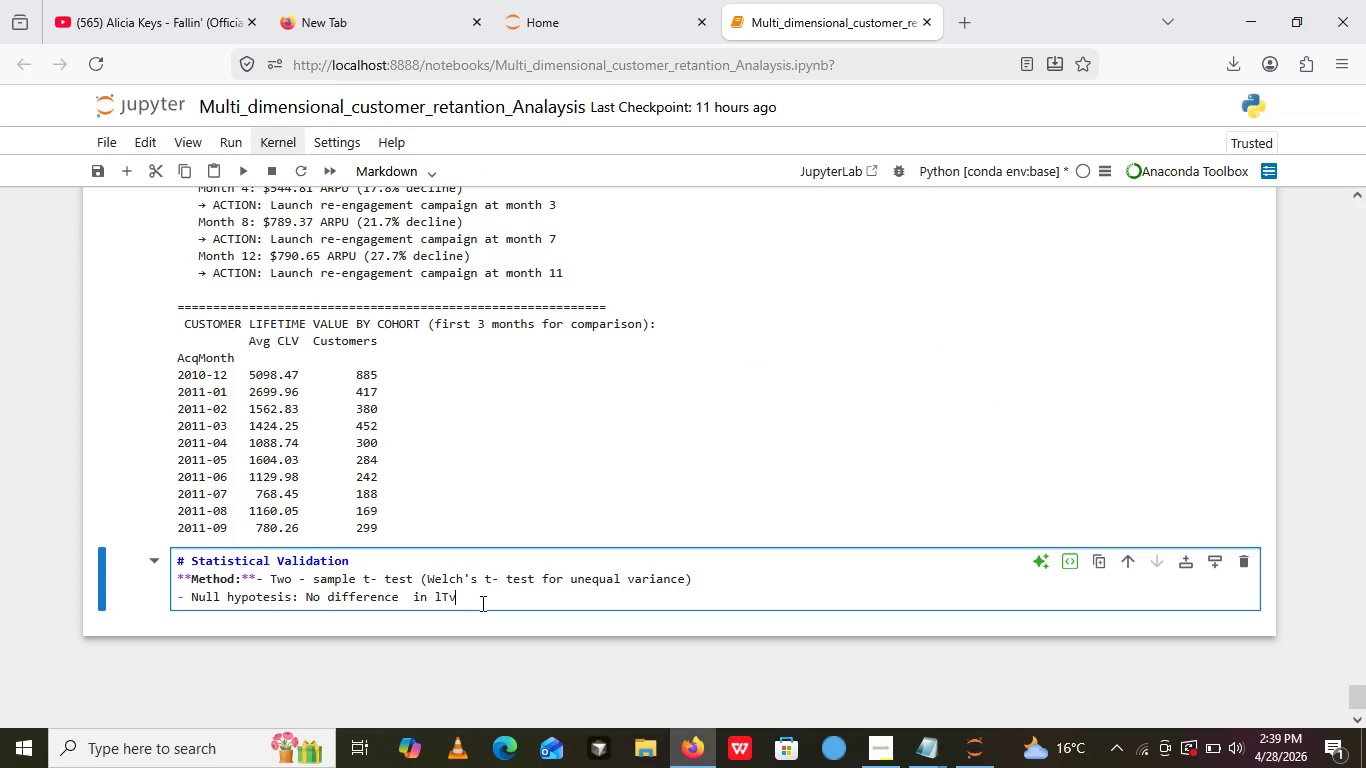 
left_click([481, 600])
 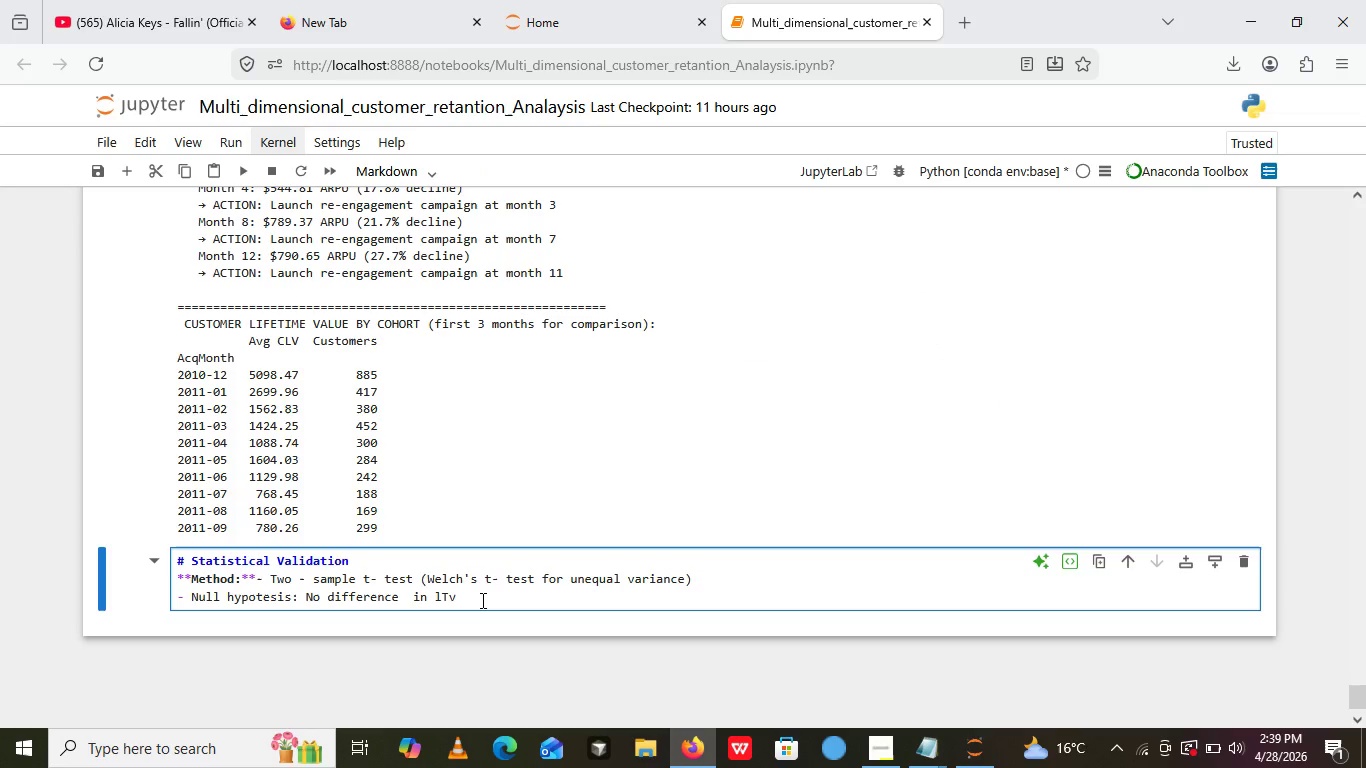 
left_click([481, 600])
 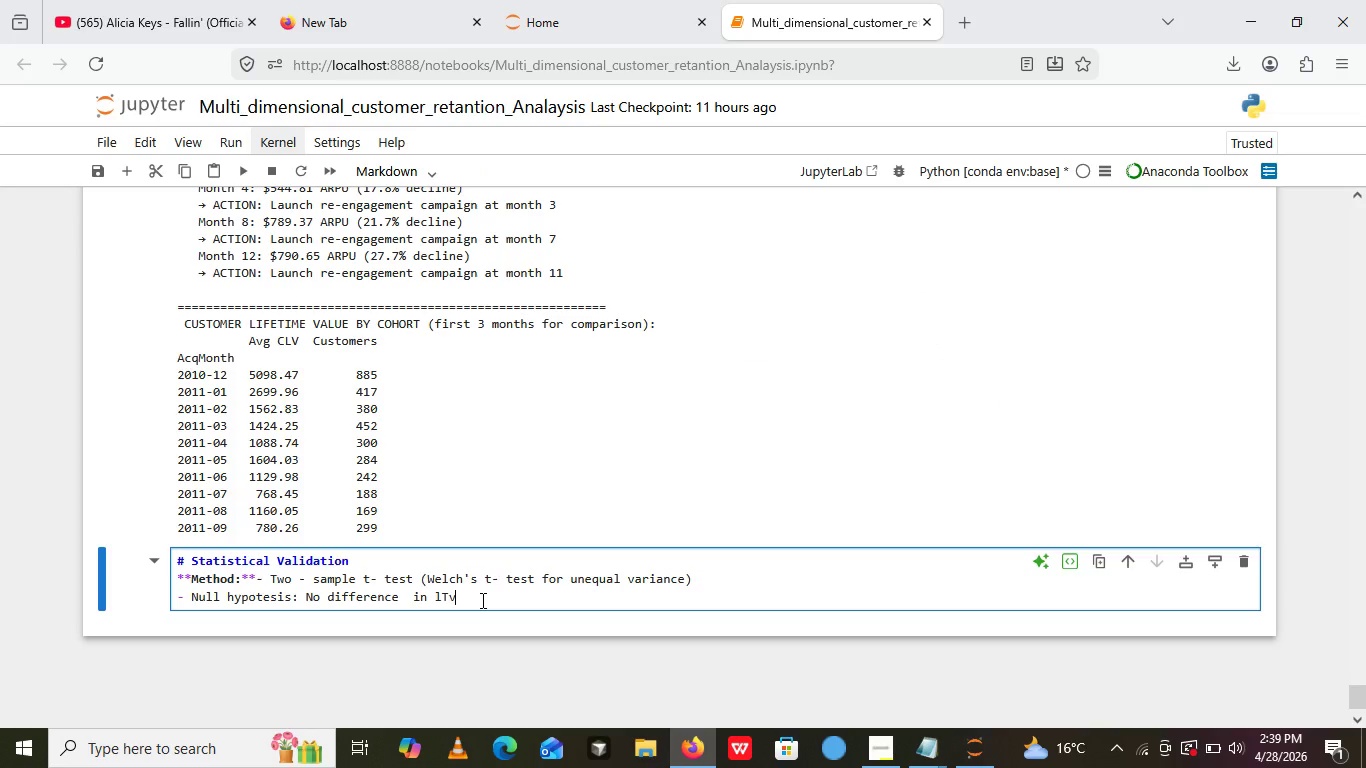 
key(Space)
 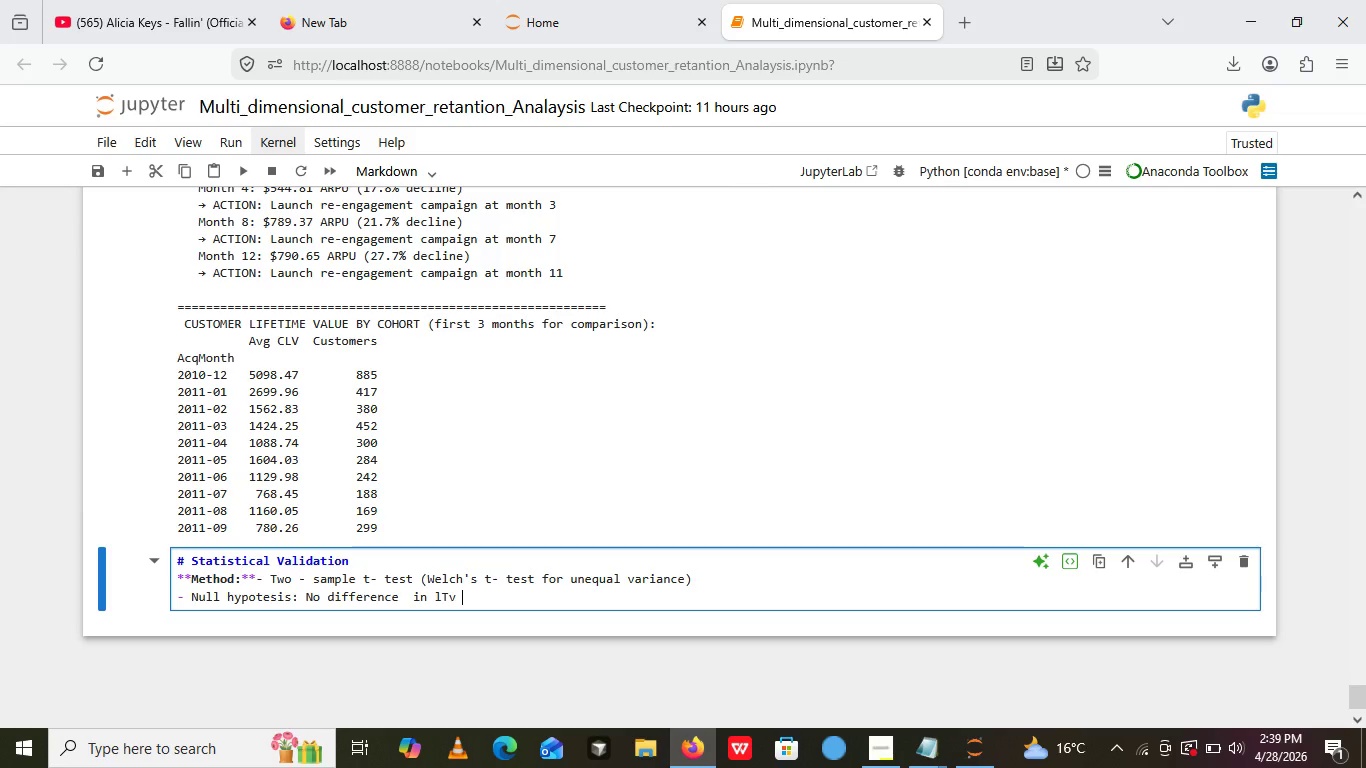 
wait(6.83)
 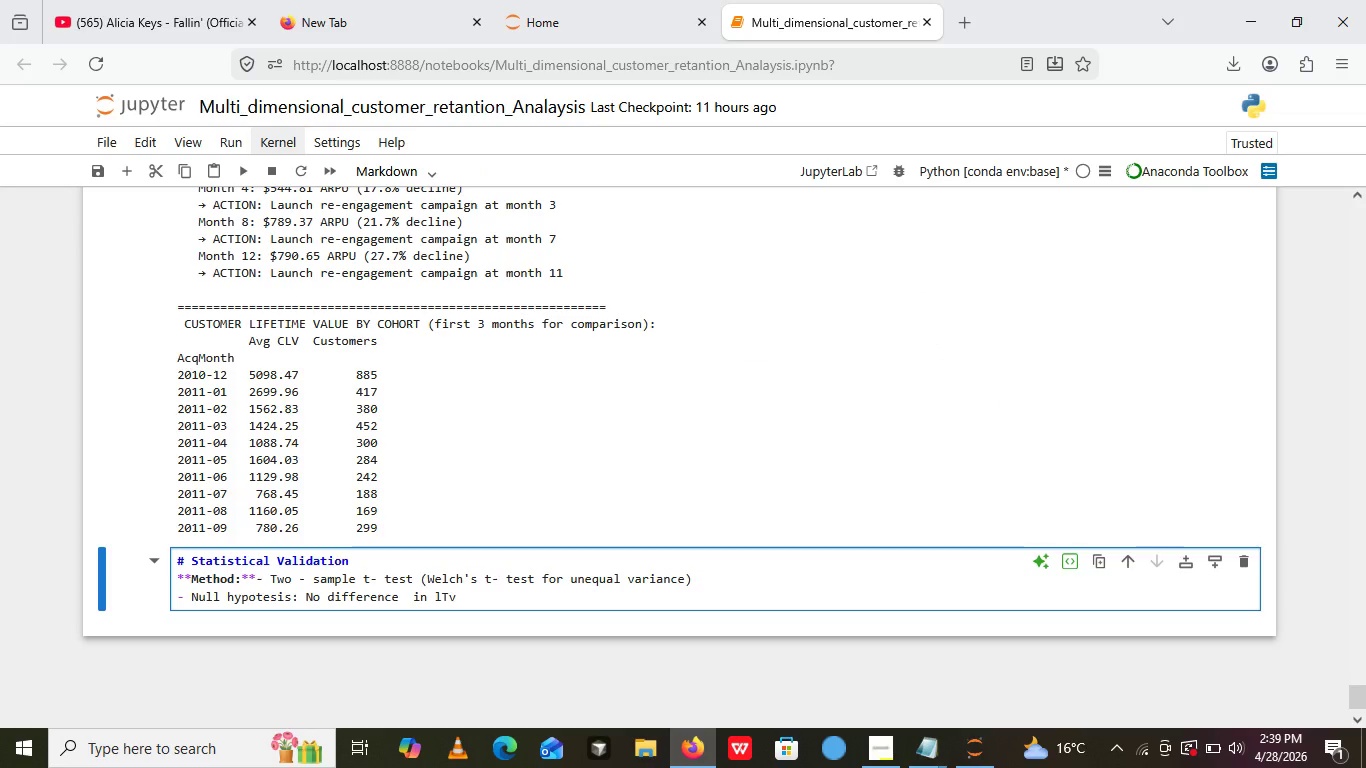 
type(between)
 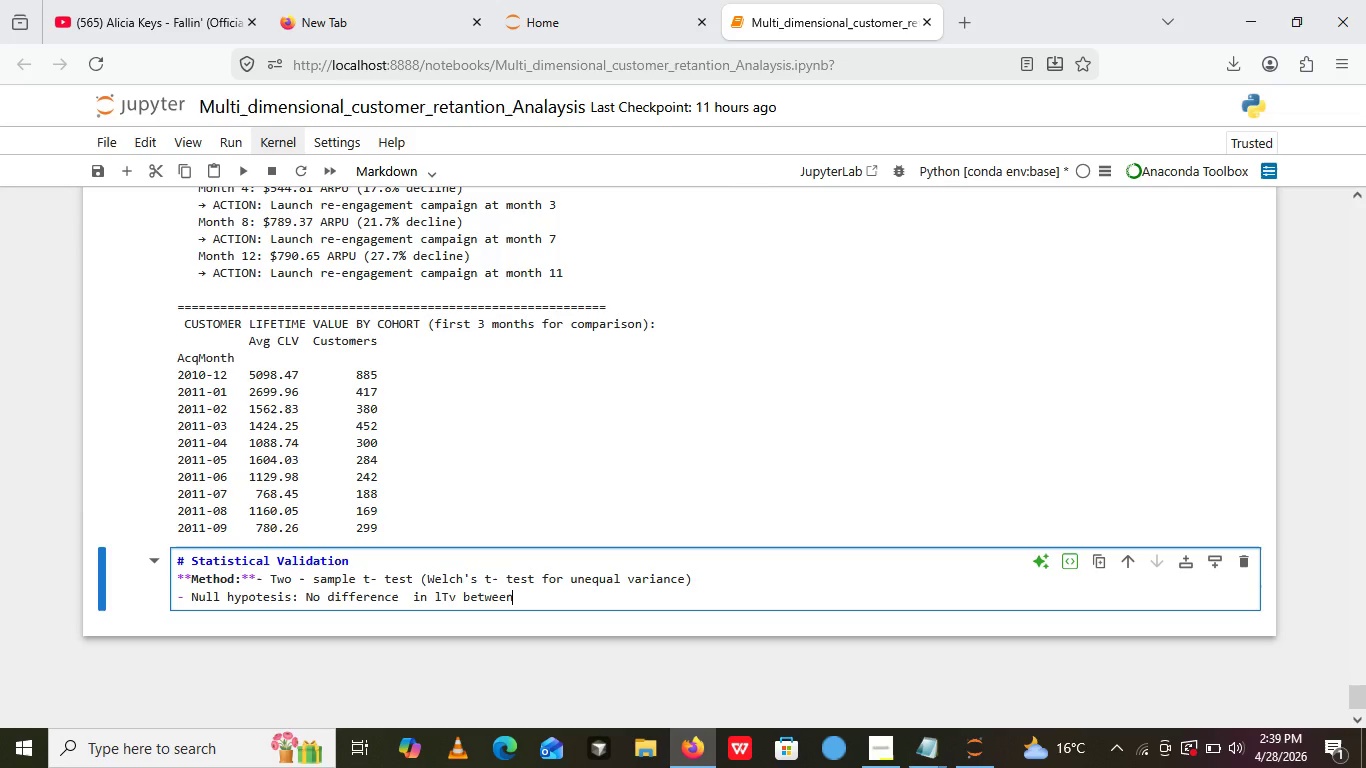 
wait(8.8)
 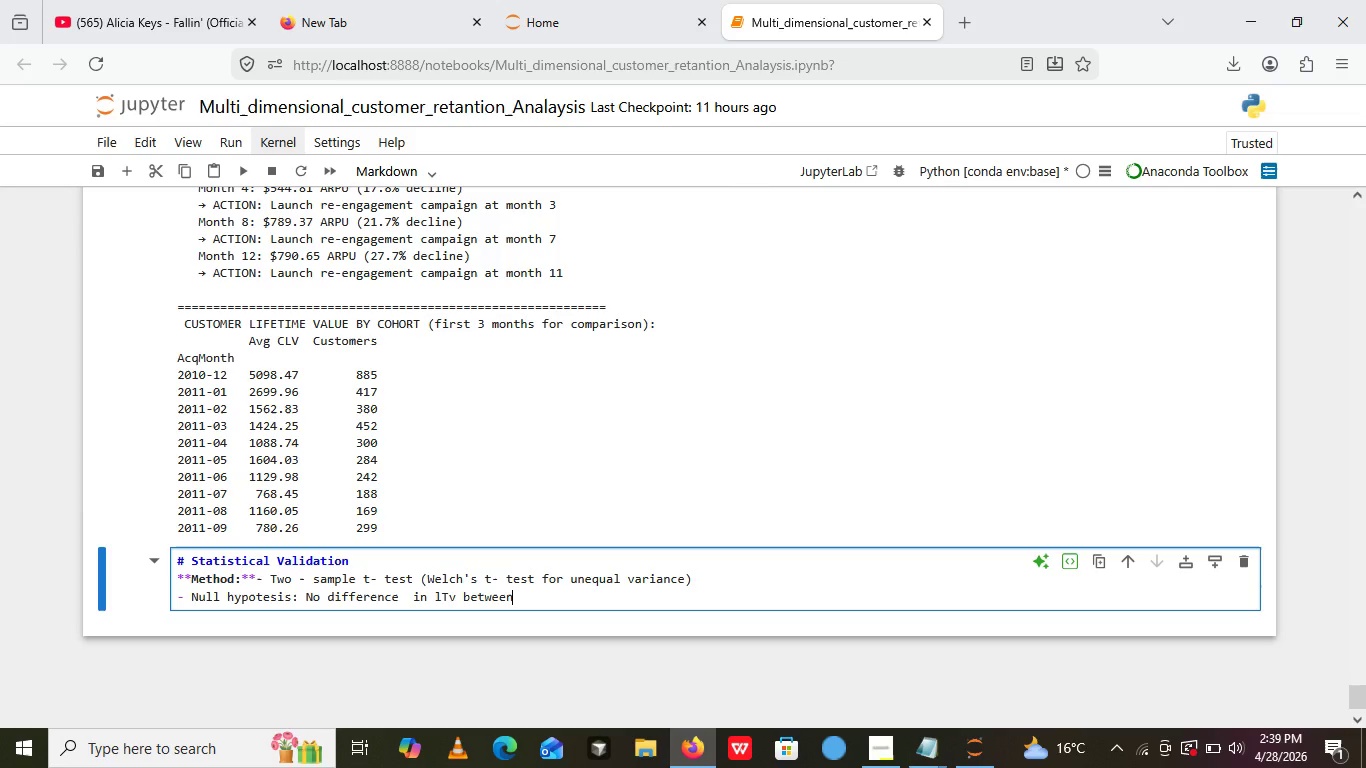 
left_click([440, 593])
 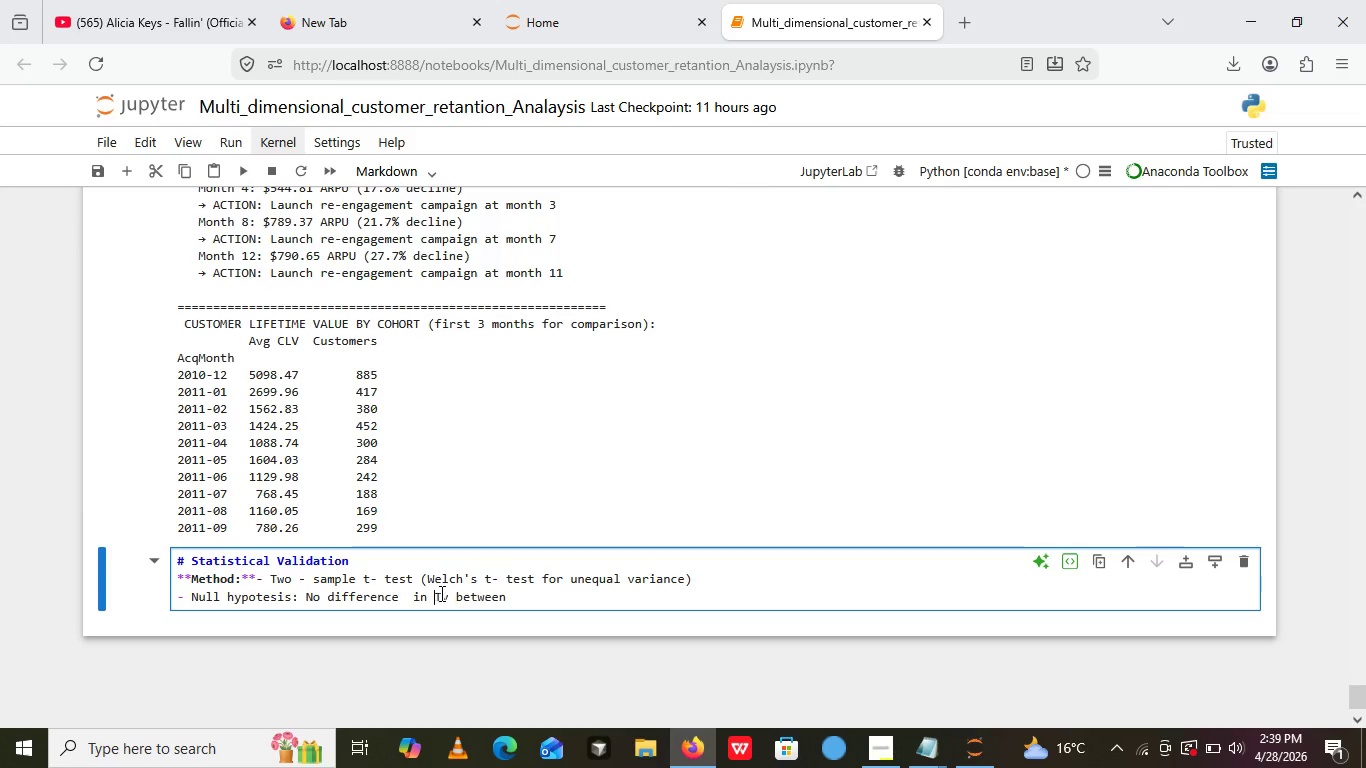 
key(Backspace)
 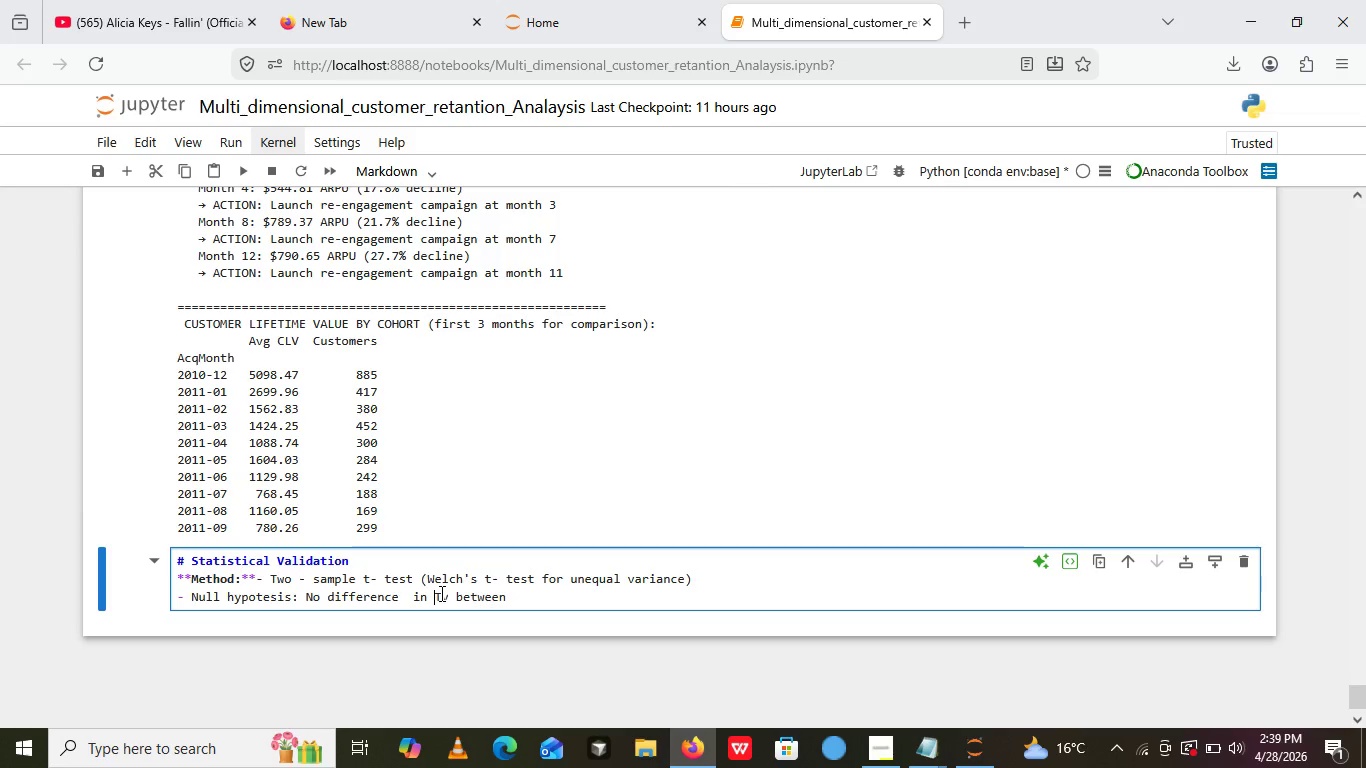 
key(Shift+ShiftLeft)
 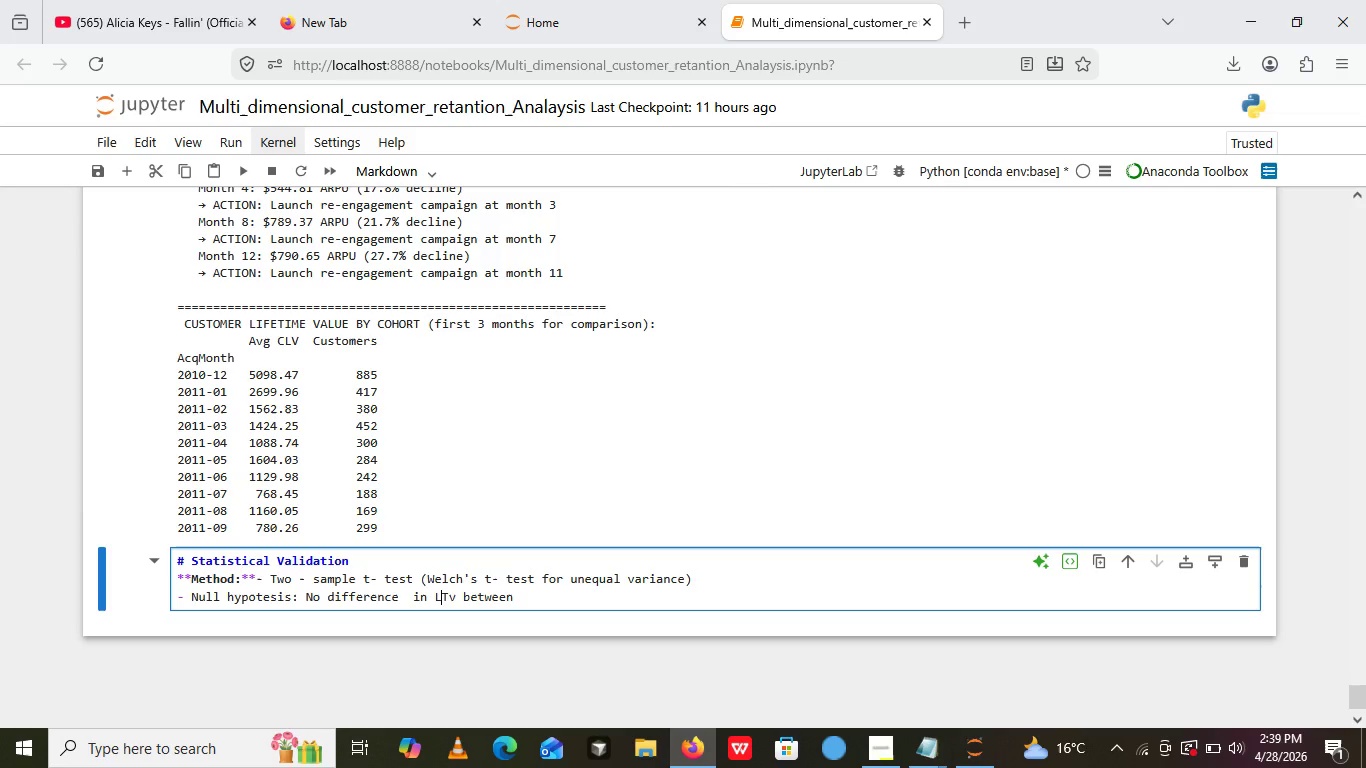 
key(Shift+L)
 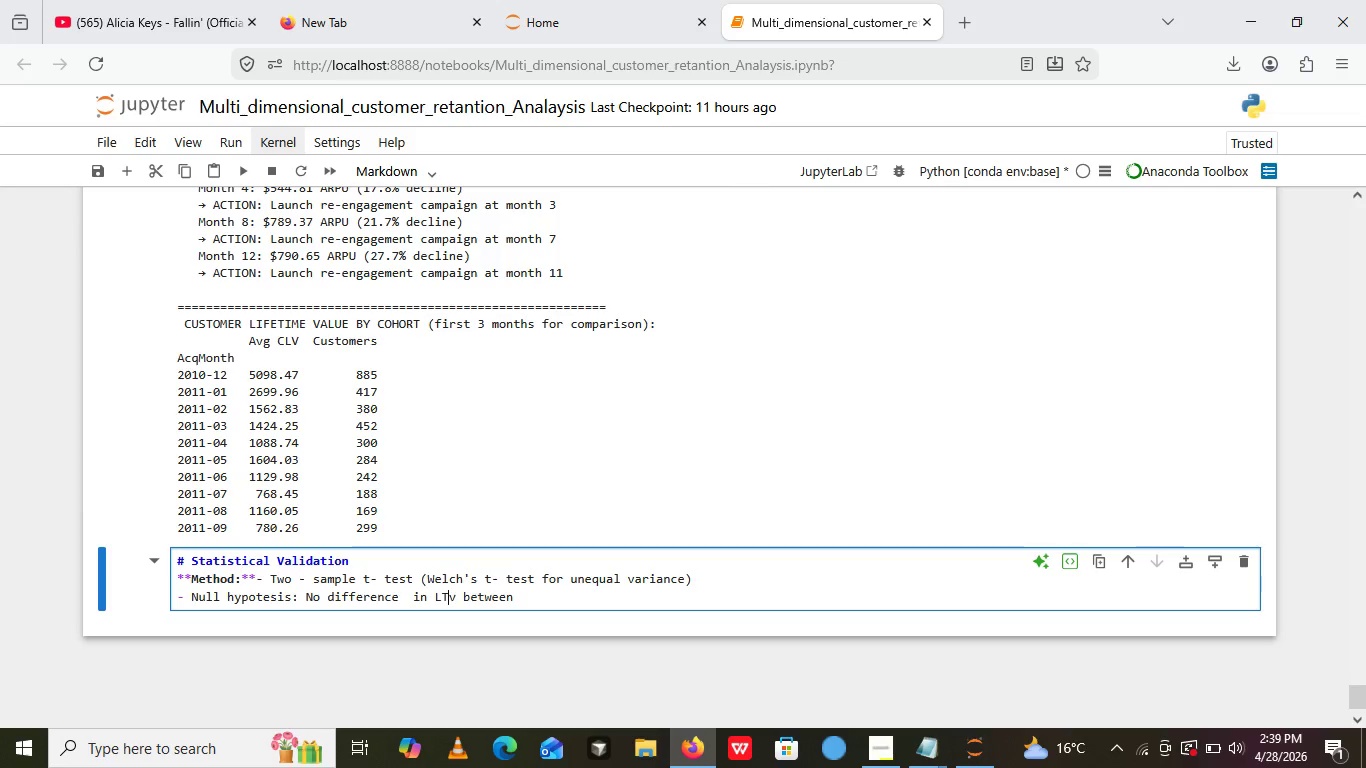 
key(ArrowRight)
 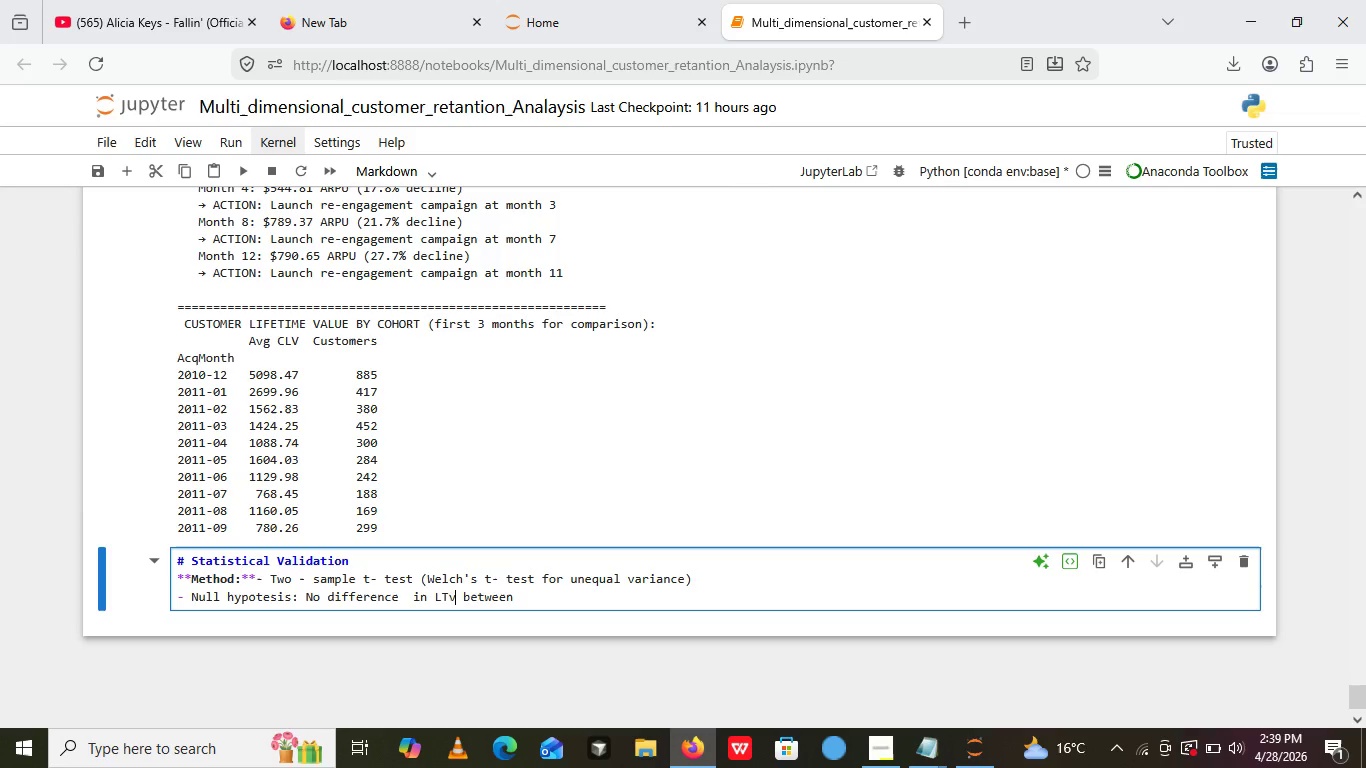 
key(ArrowRight)
 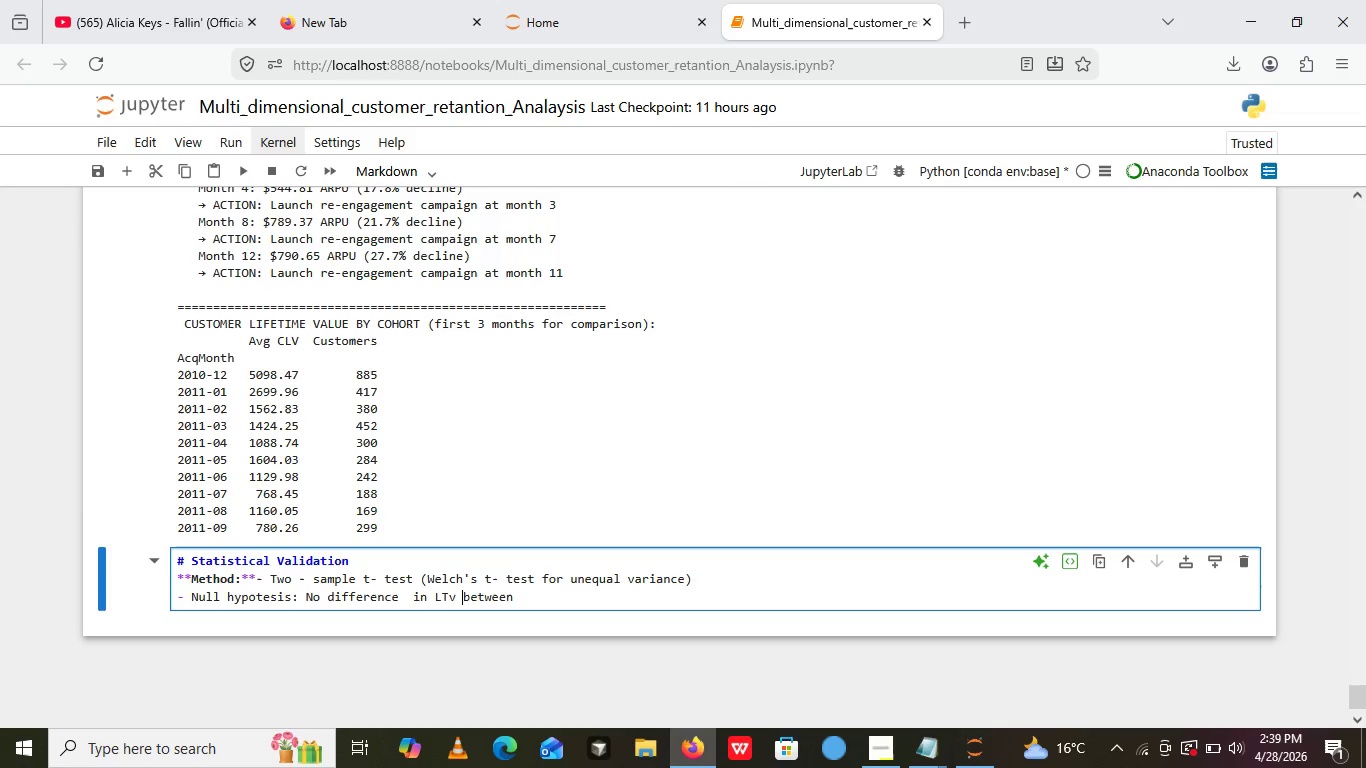 
hold_key(key=ArrowRight, duration=0.83)
 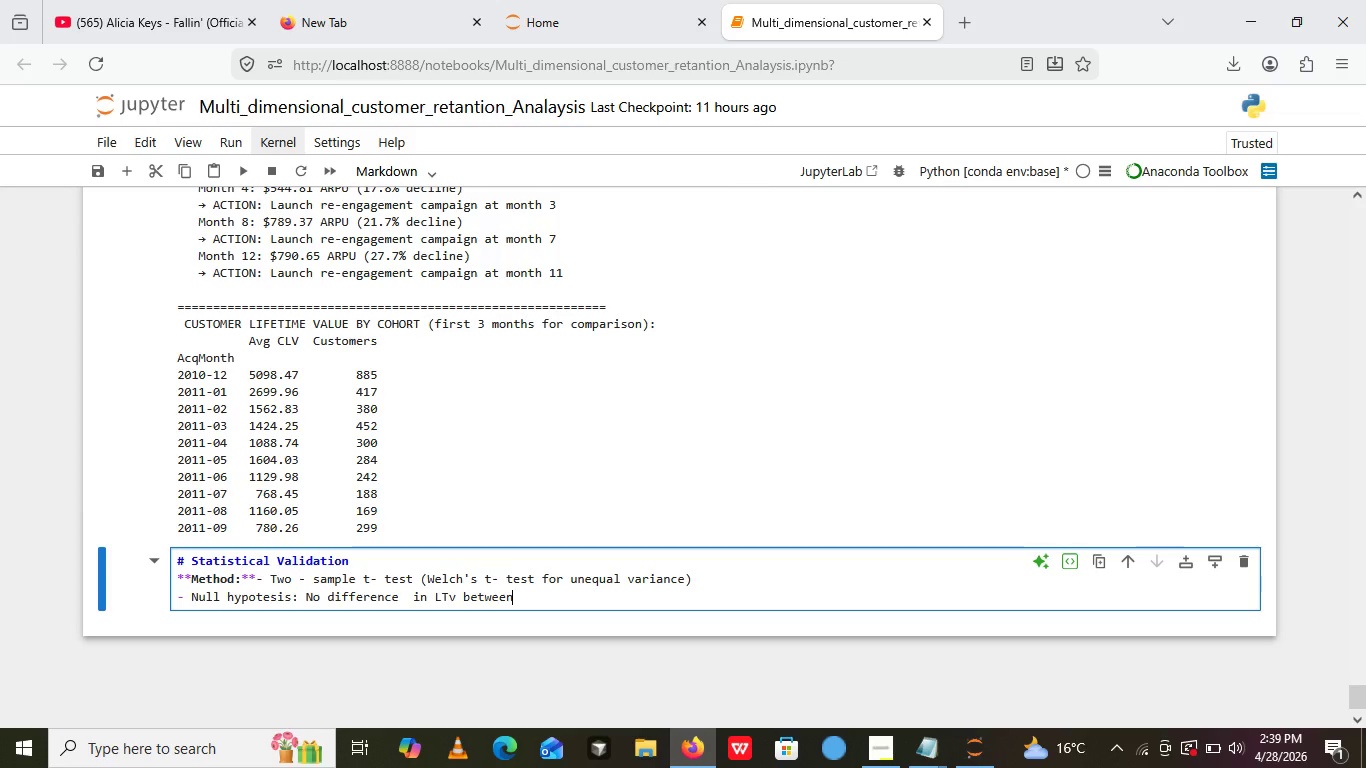 
type( groups)
 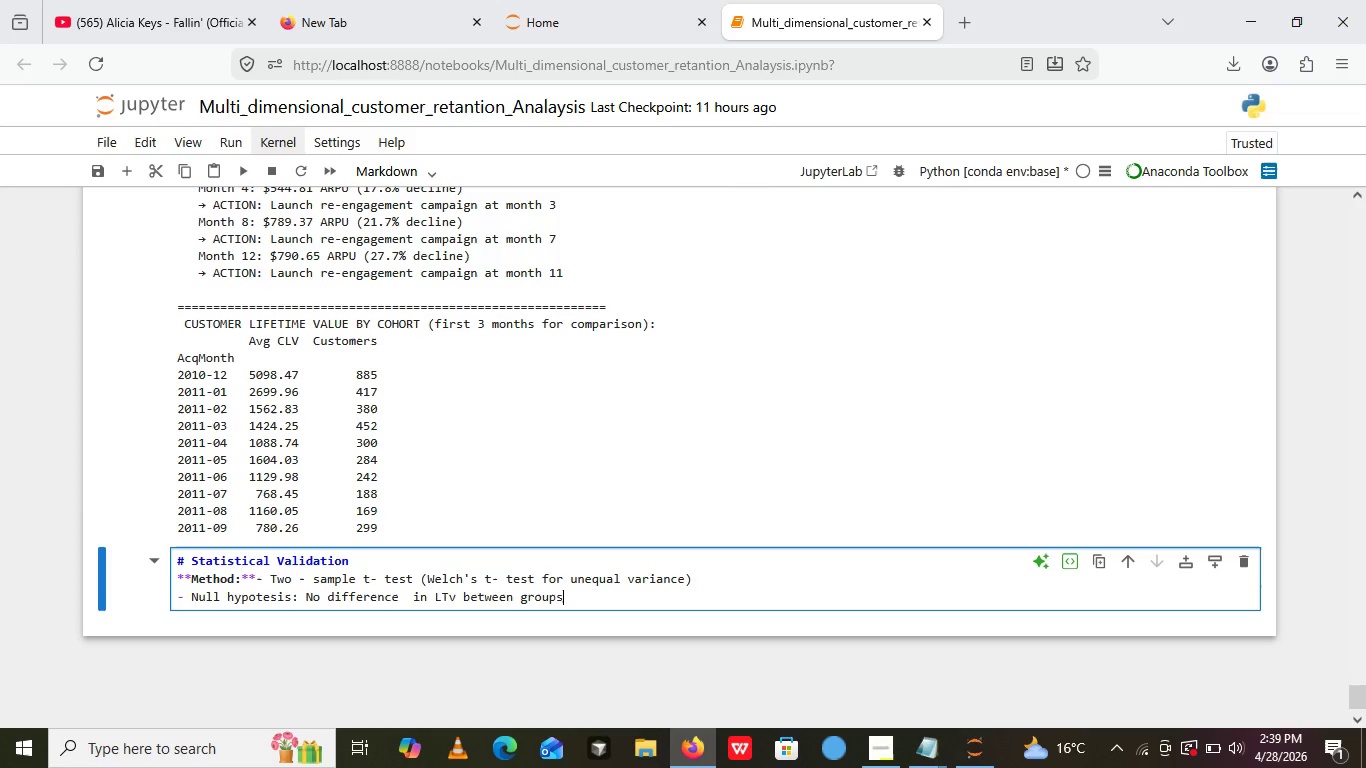 
key(Enter)
 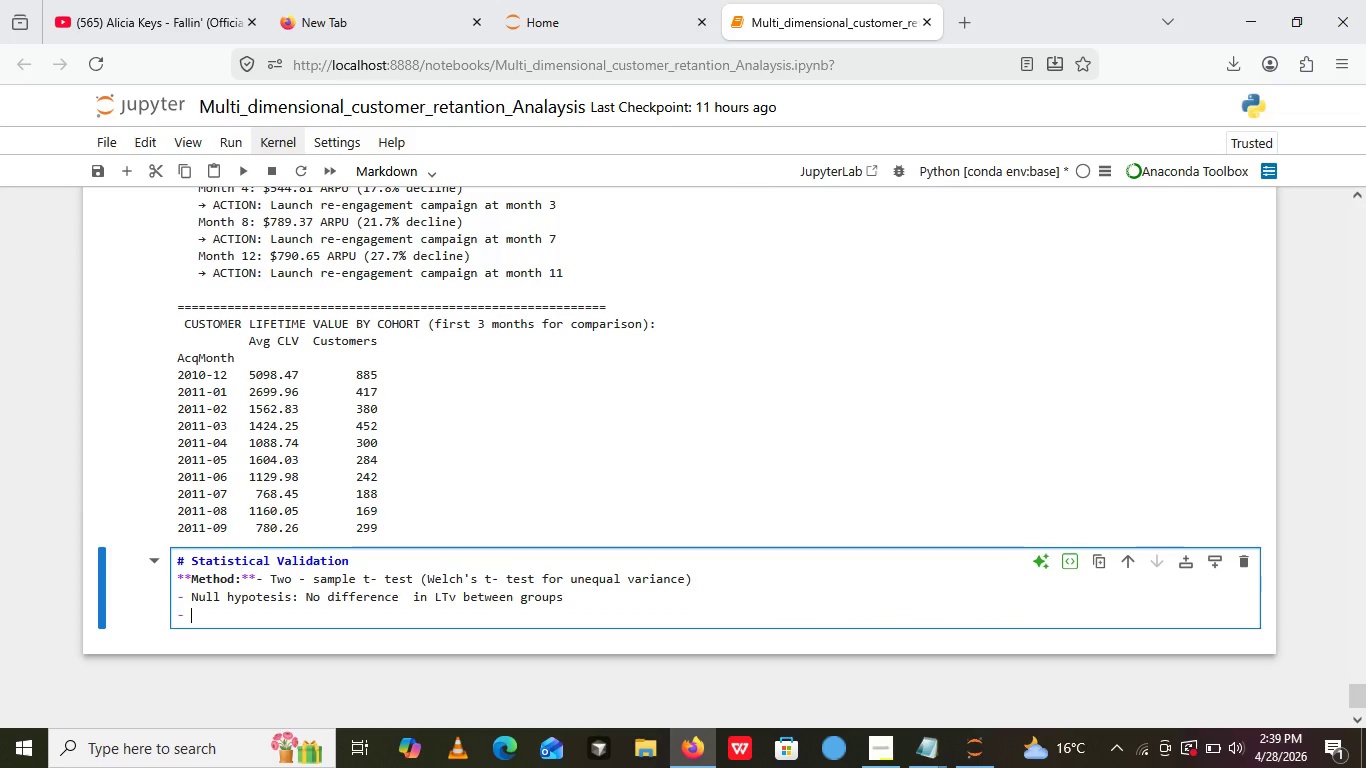 
type(Alternative: Diagnosi)
 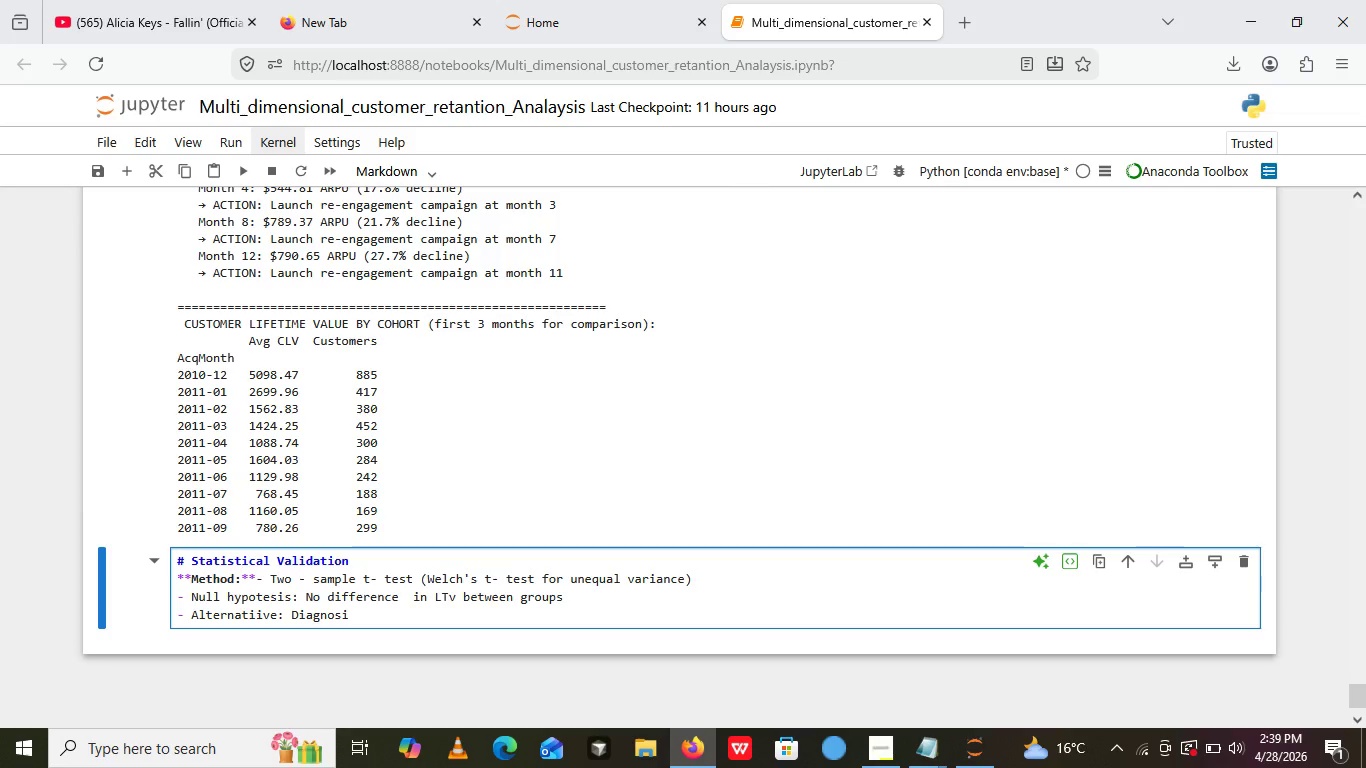 
wait(6.38)
 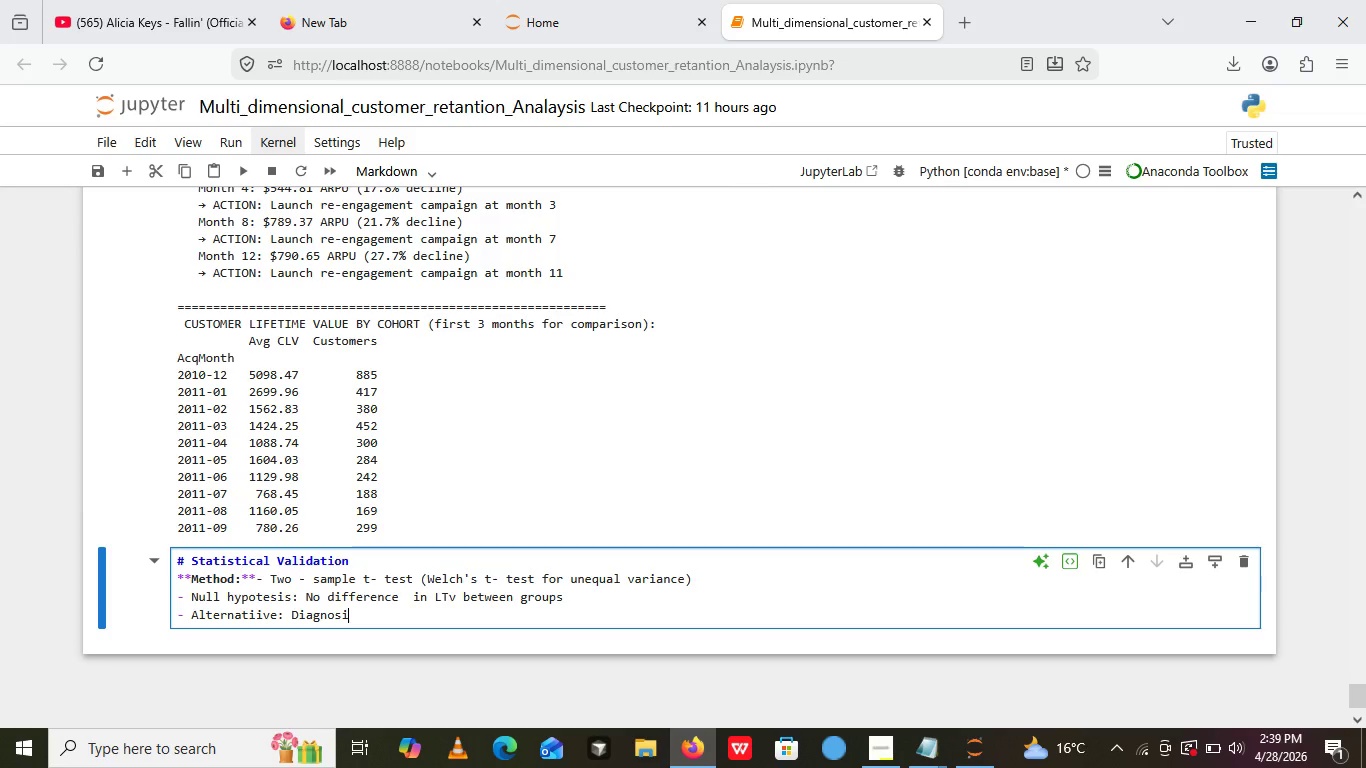 
key(C)
 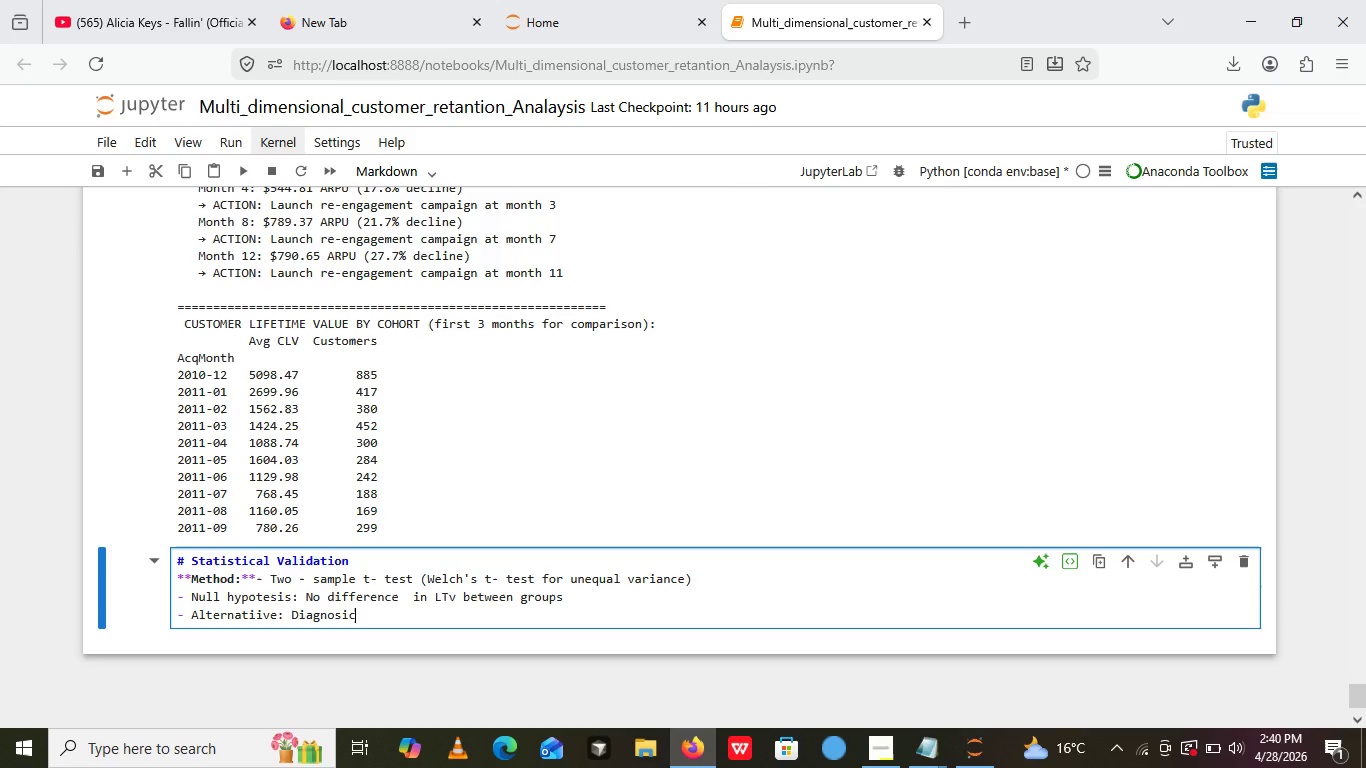 
key(ArrowLeft)
 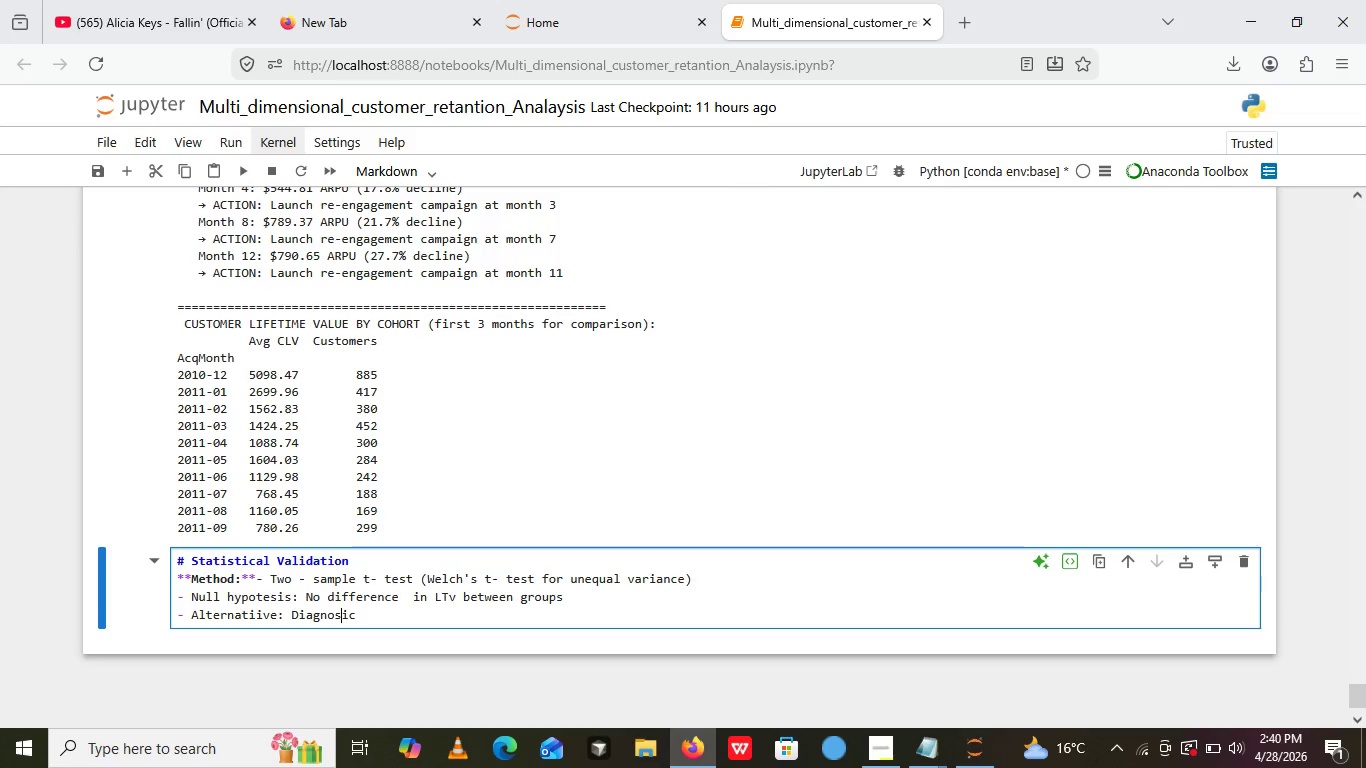 
key(ArrowLeft)
 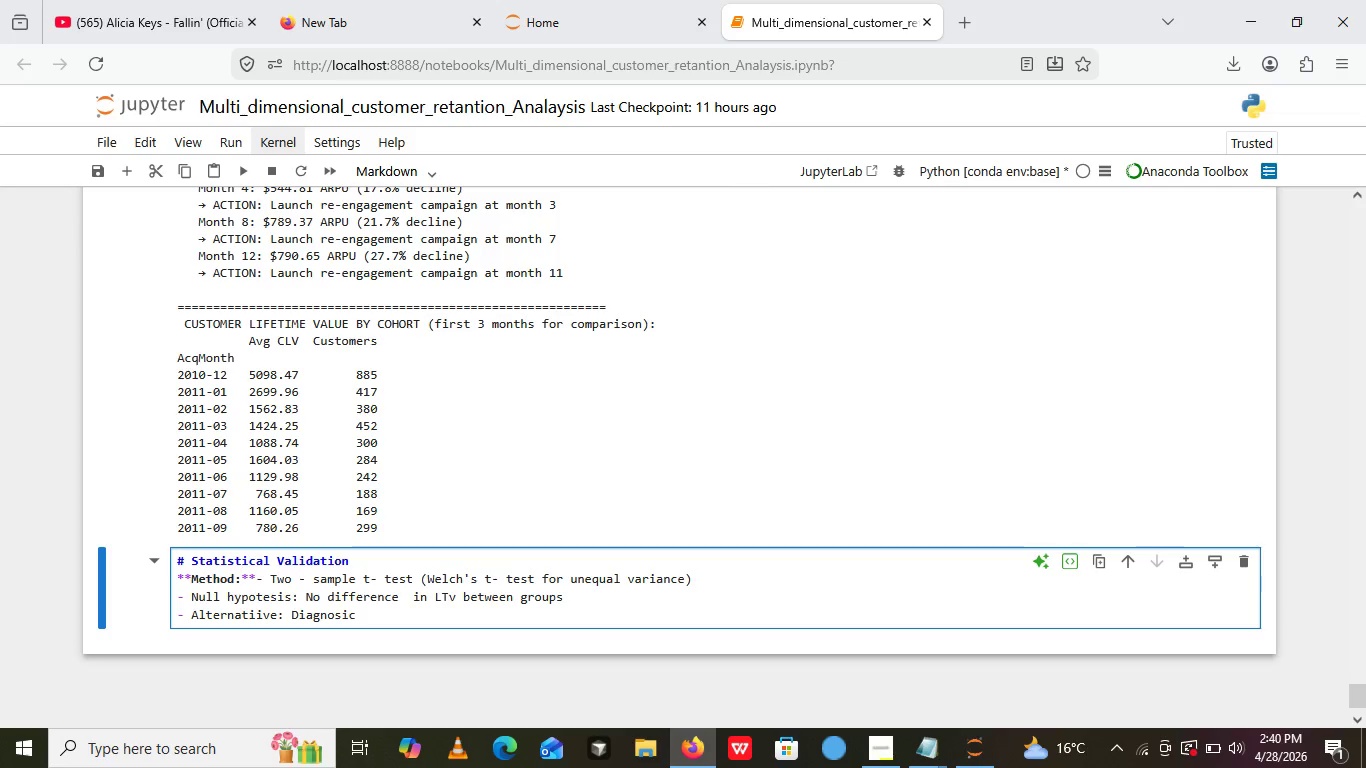 
key(T)
 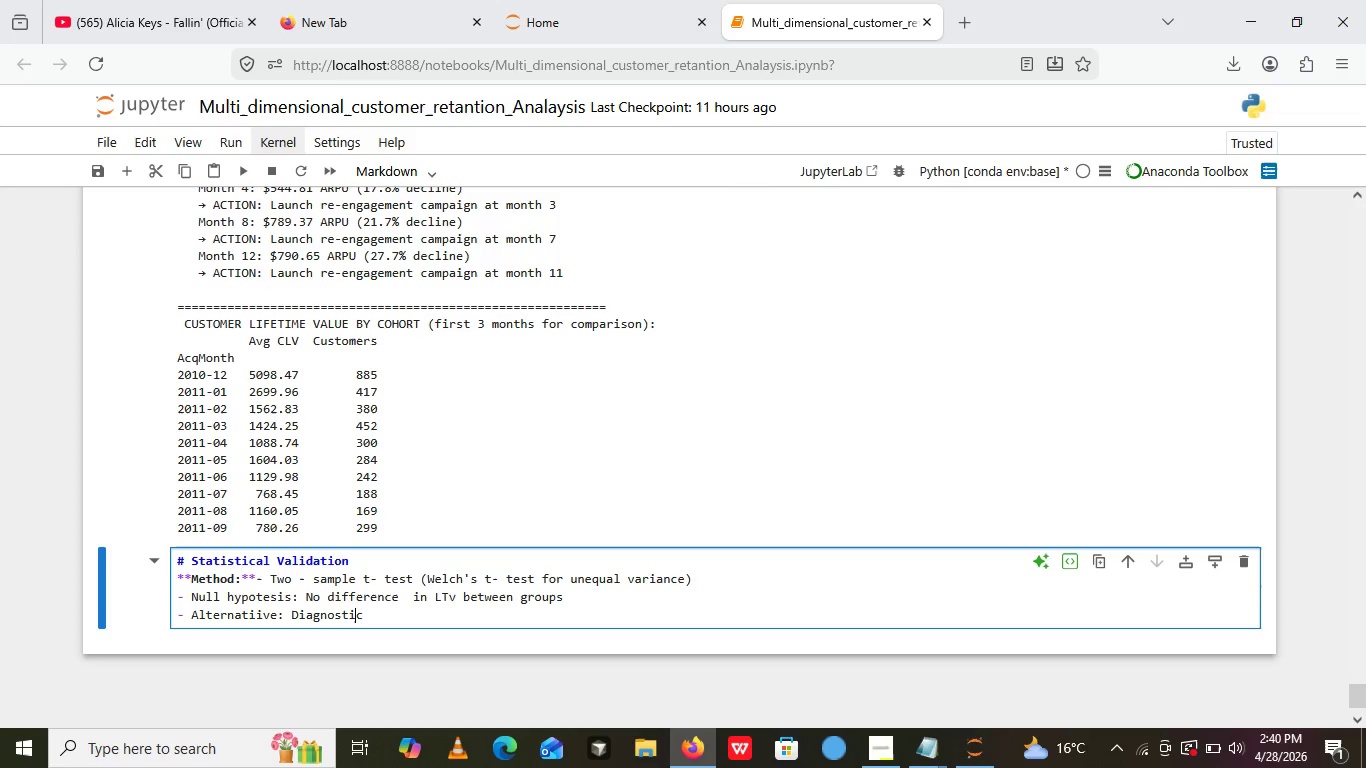 
key(ArrowRight)
 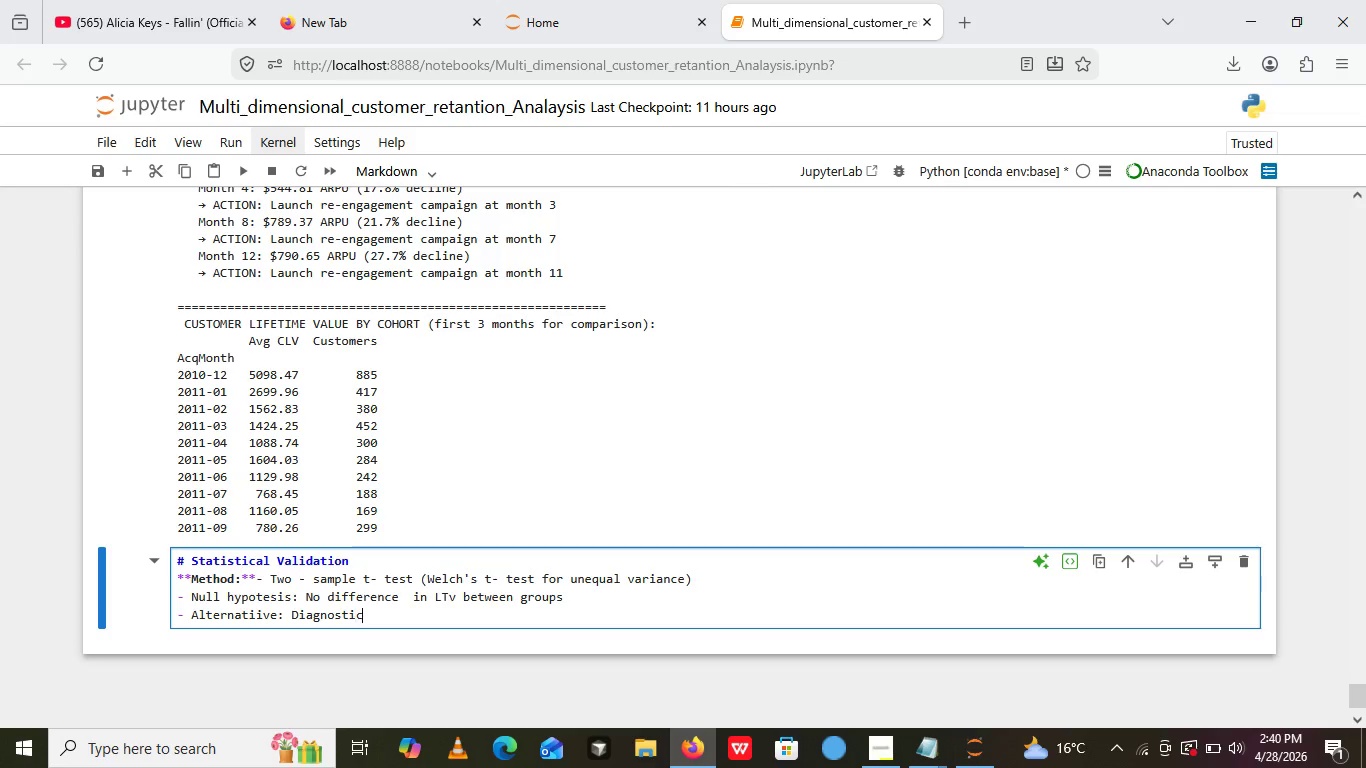 
key(ArrowRight)
 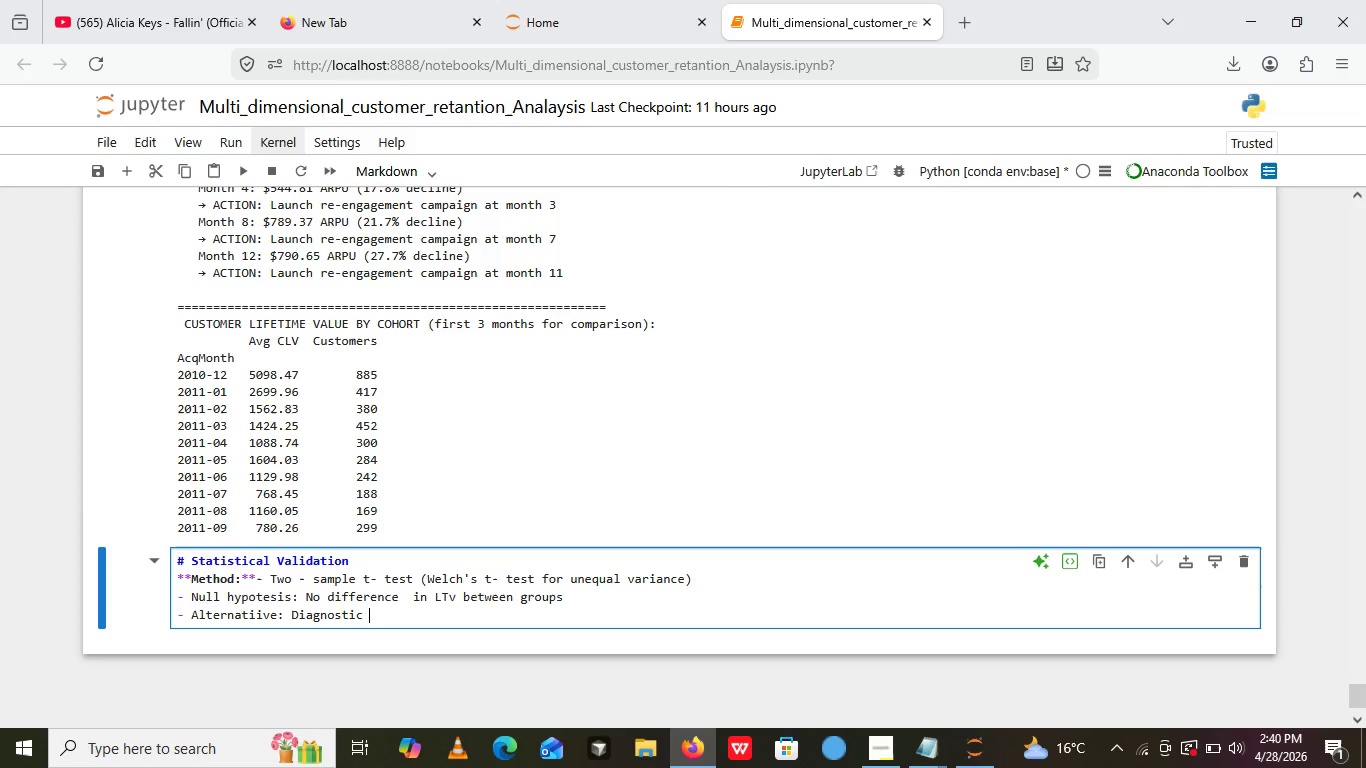 
key(Space)
 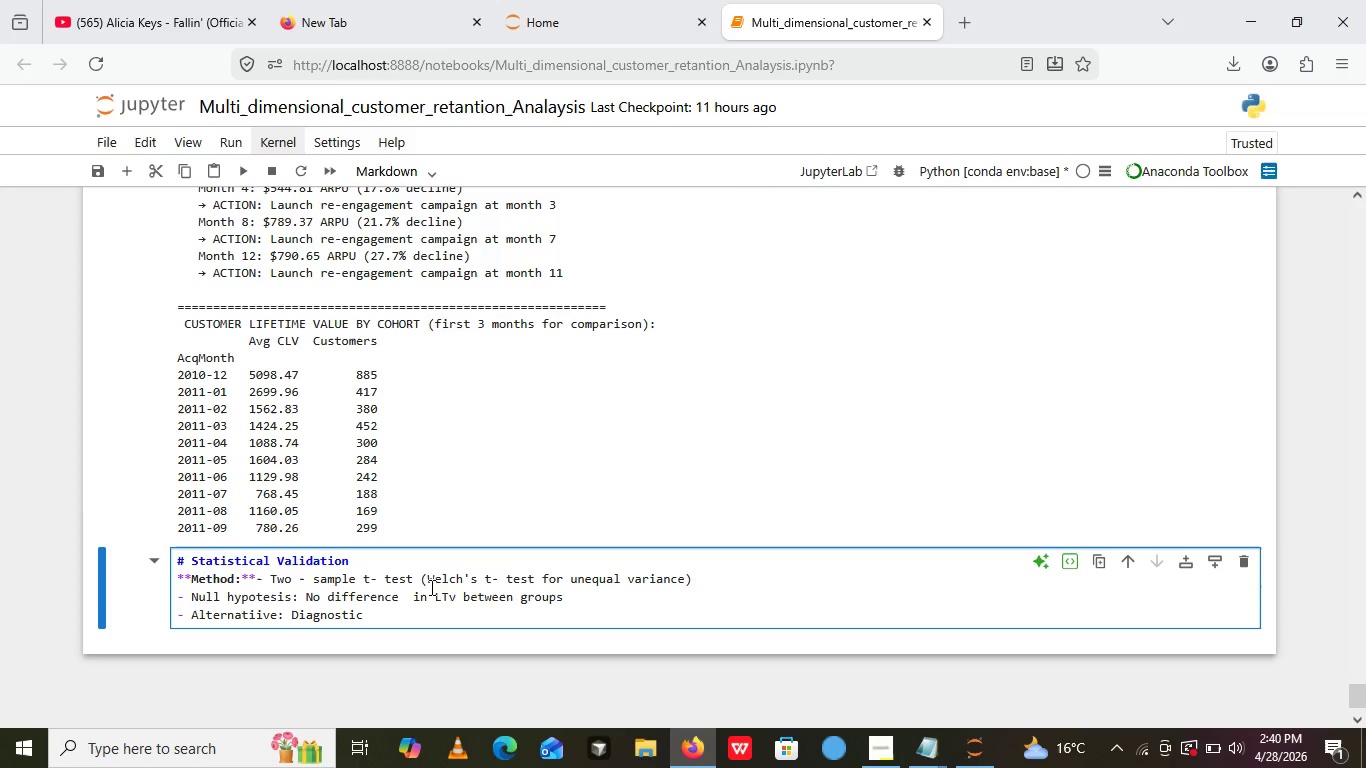 
type(customers have differnce)
key(Backspace)
key(Backspace)
key(Backspace)
 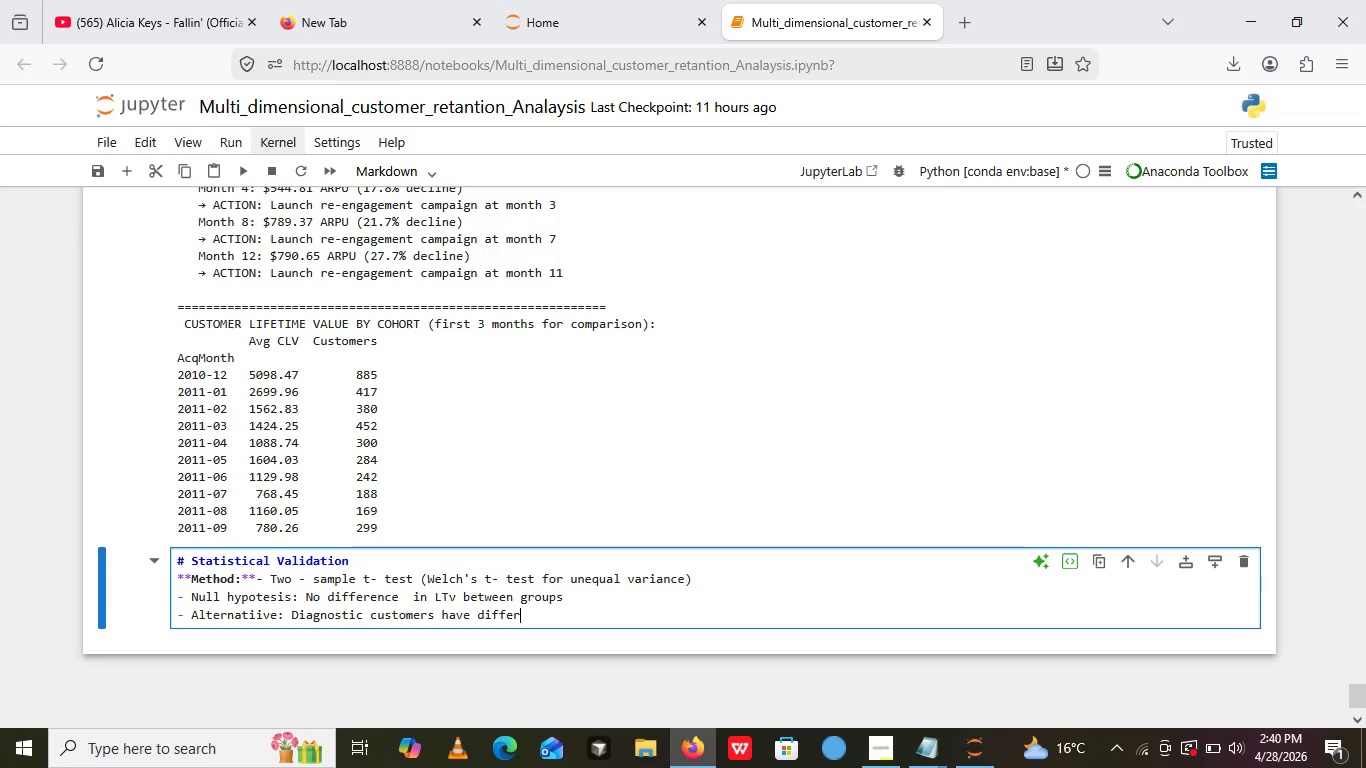 
type(ent LTV)
 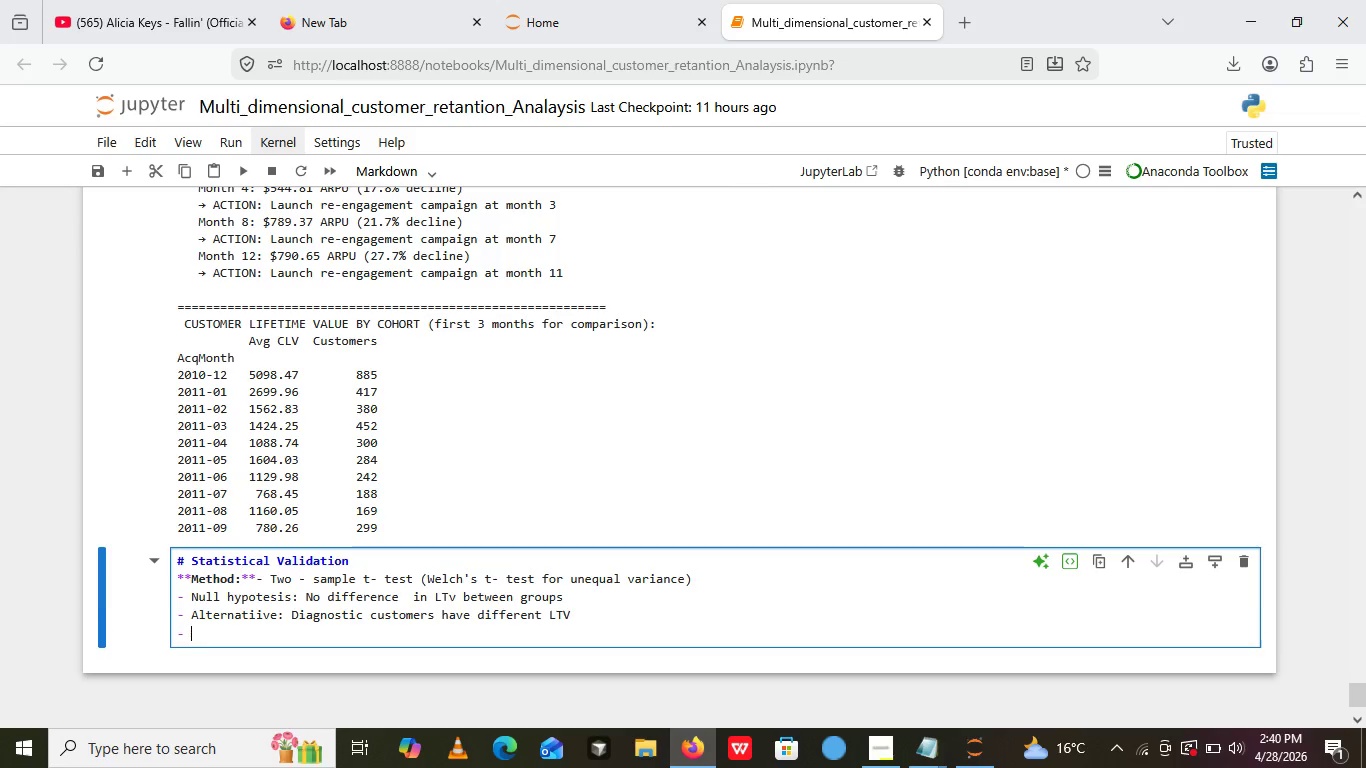 
key(Enter)
 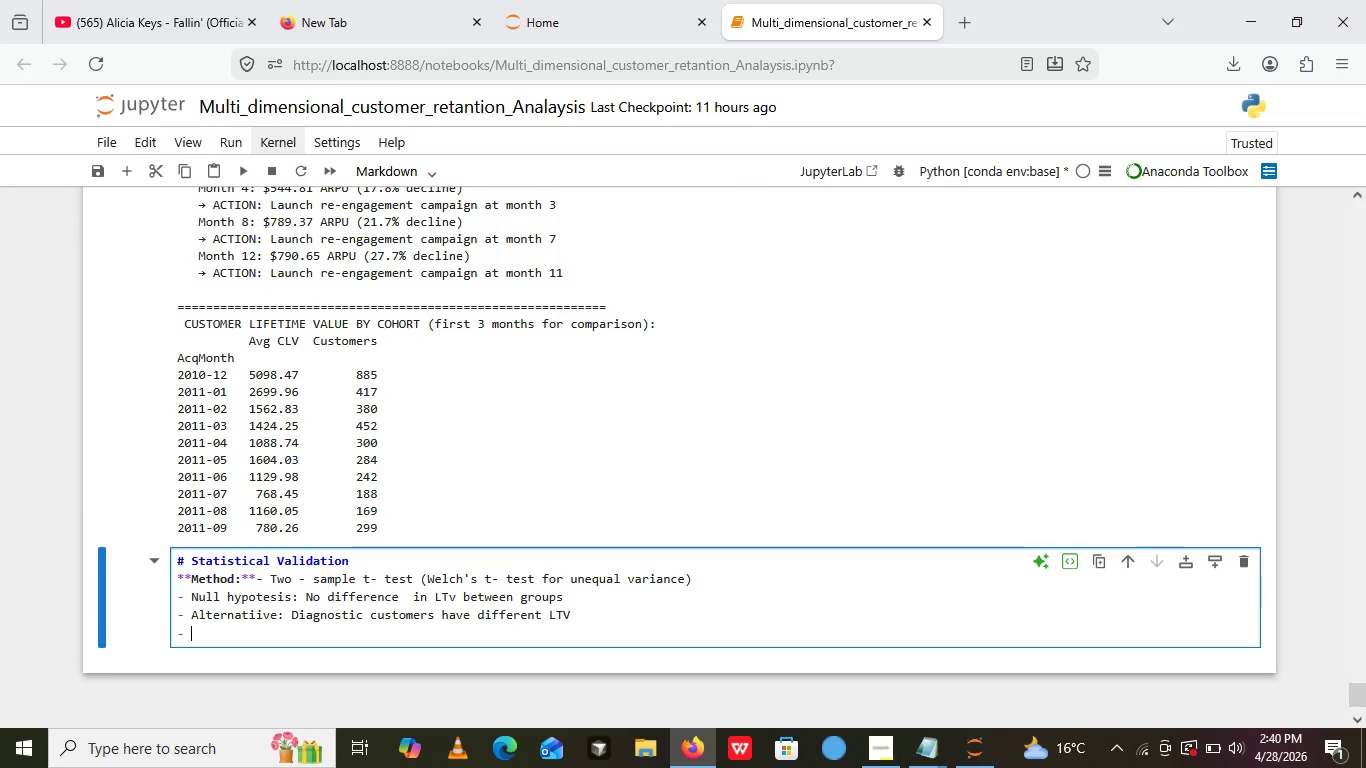 
key(Enter)
 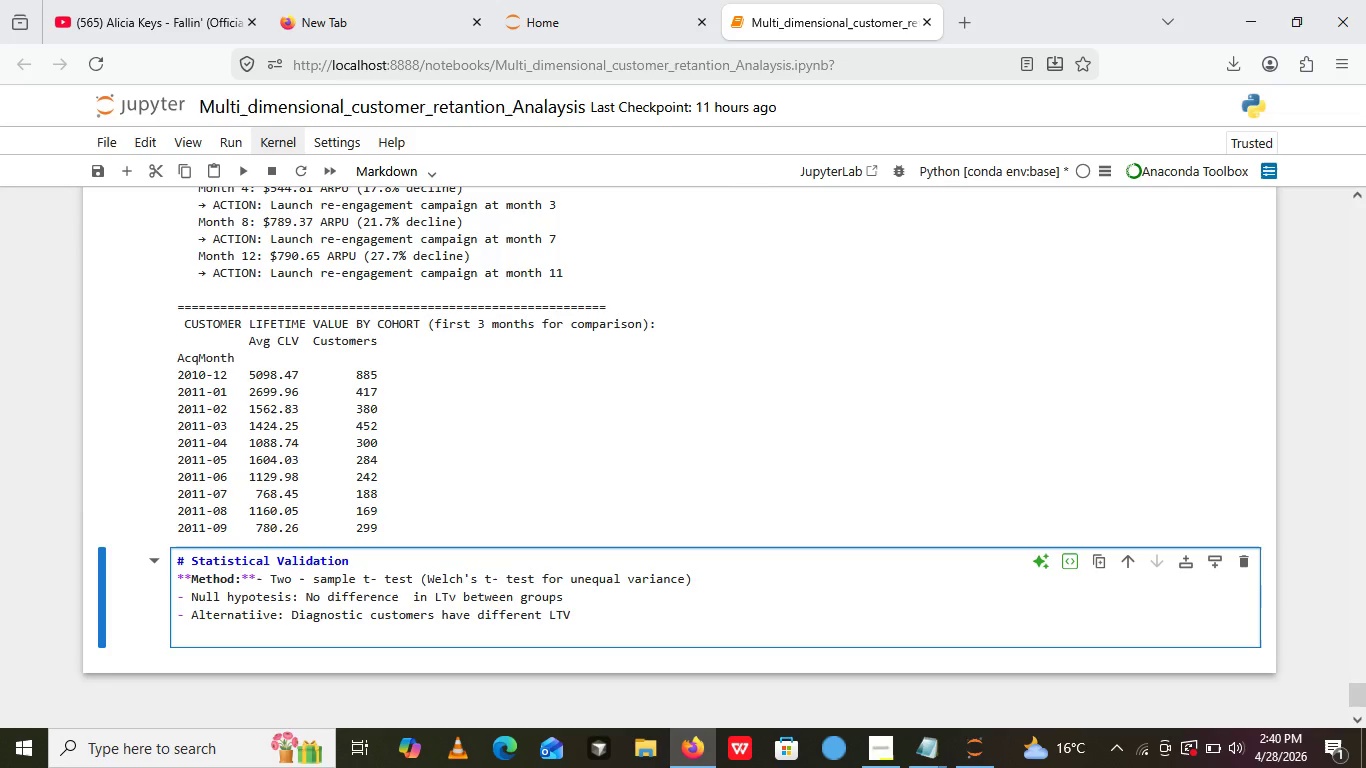 
type(IF P-VAL)
key(Backspace)
key(Backspace)
type(alue < 0,05: THE D)
key(Backspace)
key(Backspace)
key(Backspace)
key(Backspace)
type(he difference is statisy)
key(Backspace)
type(tically signifiv)
key(Backspace)
type(ca)
key(Backspace)
 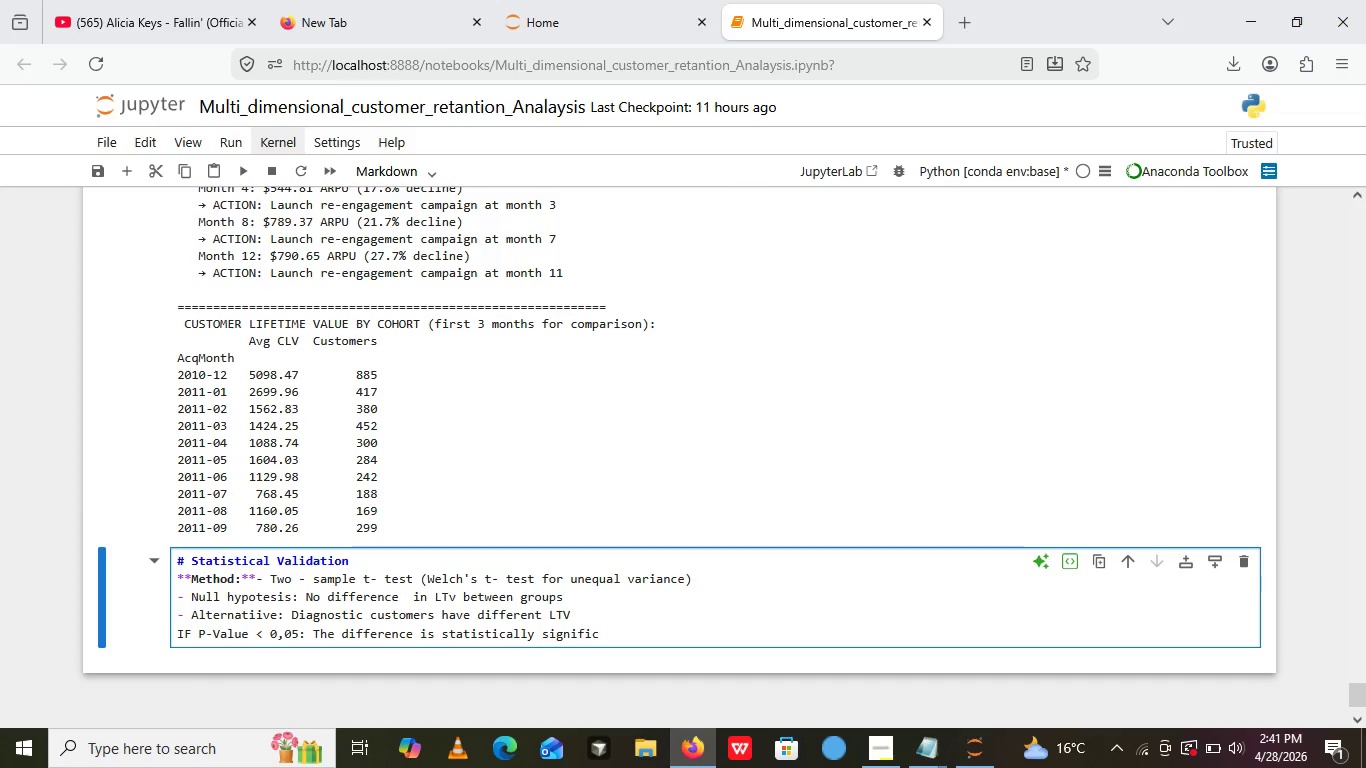 
type(ally )
key(Backspace)
key(Backspace)
 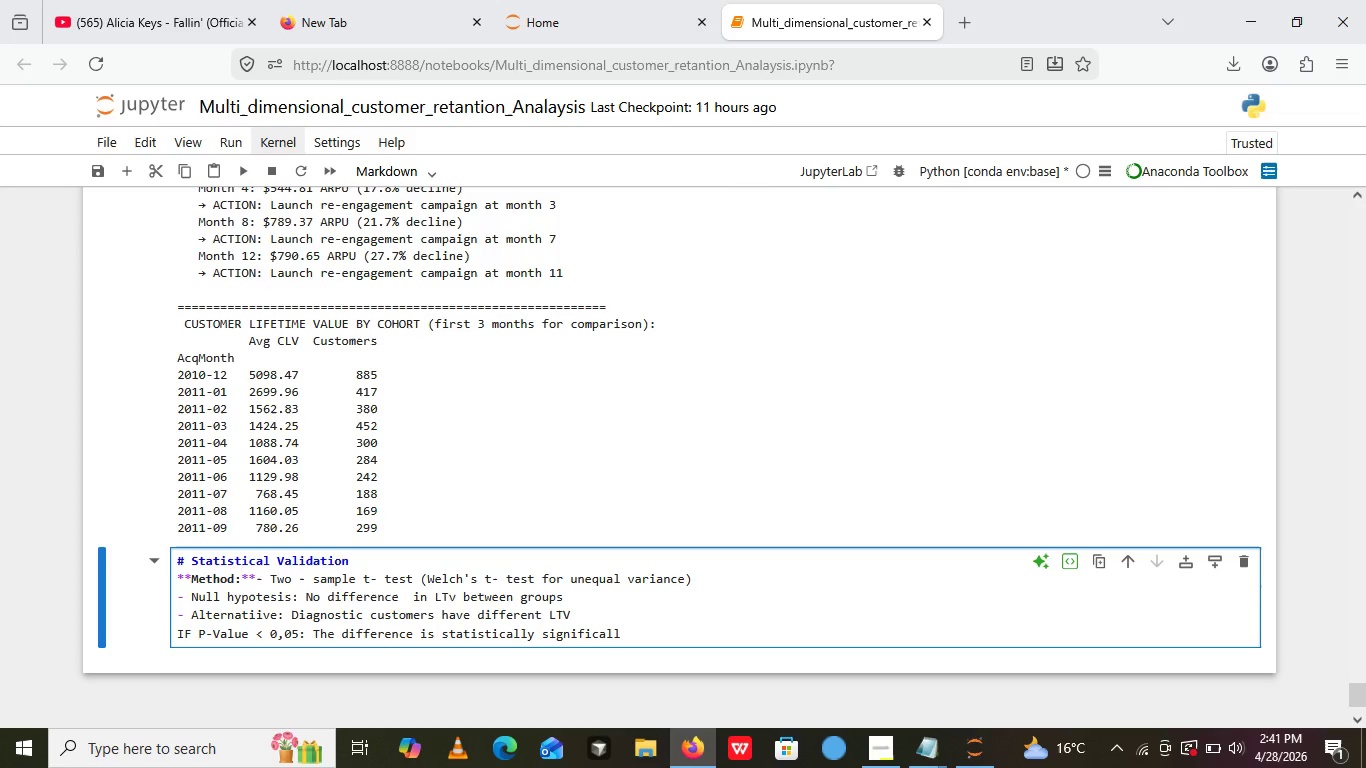 
wait(5.39)
 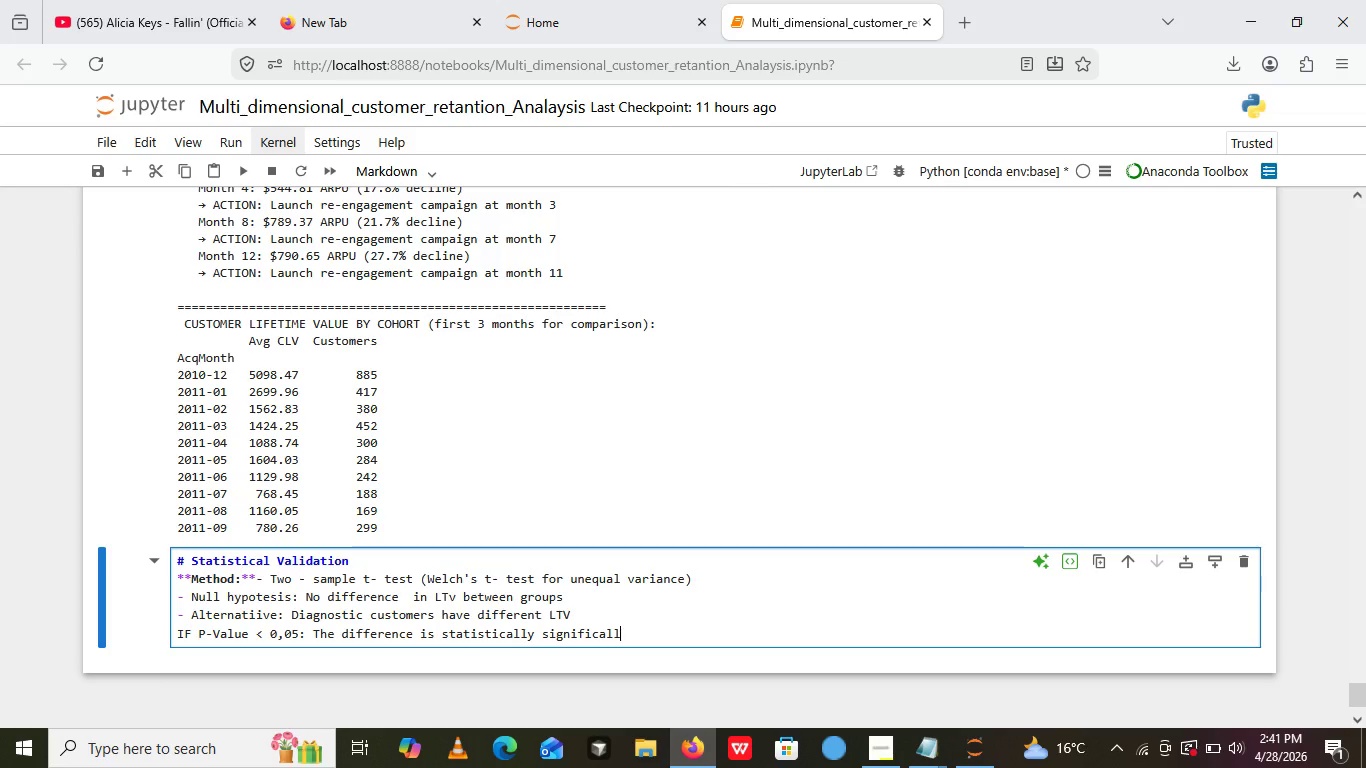 
key(Backspace)
 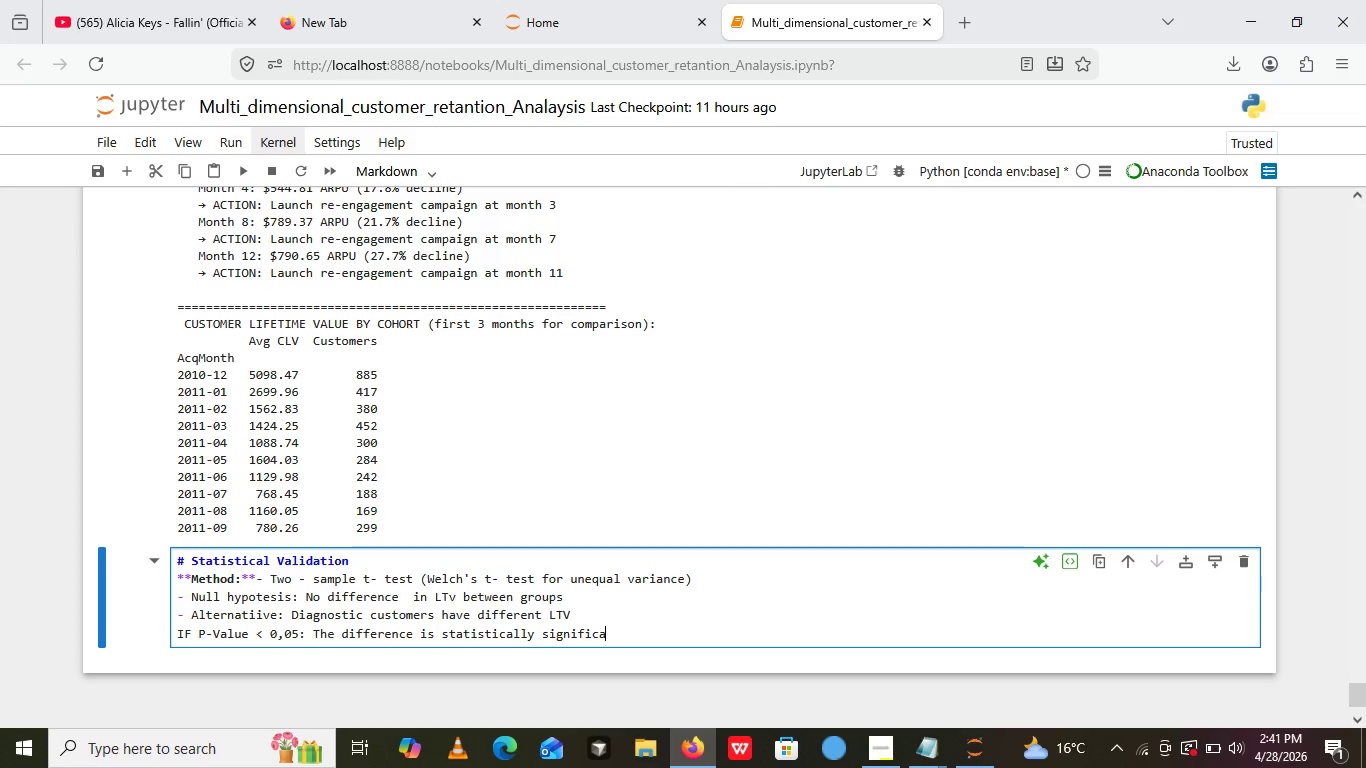 
key(Backspace)
 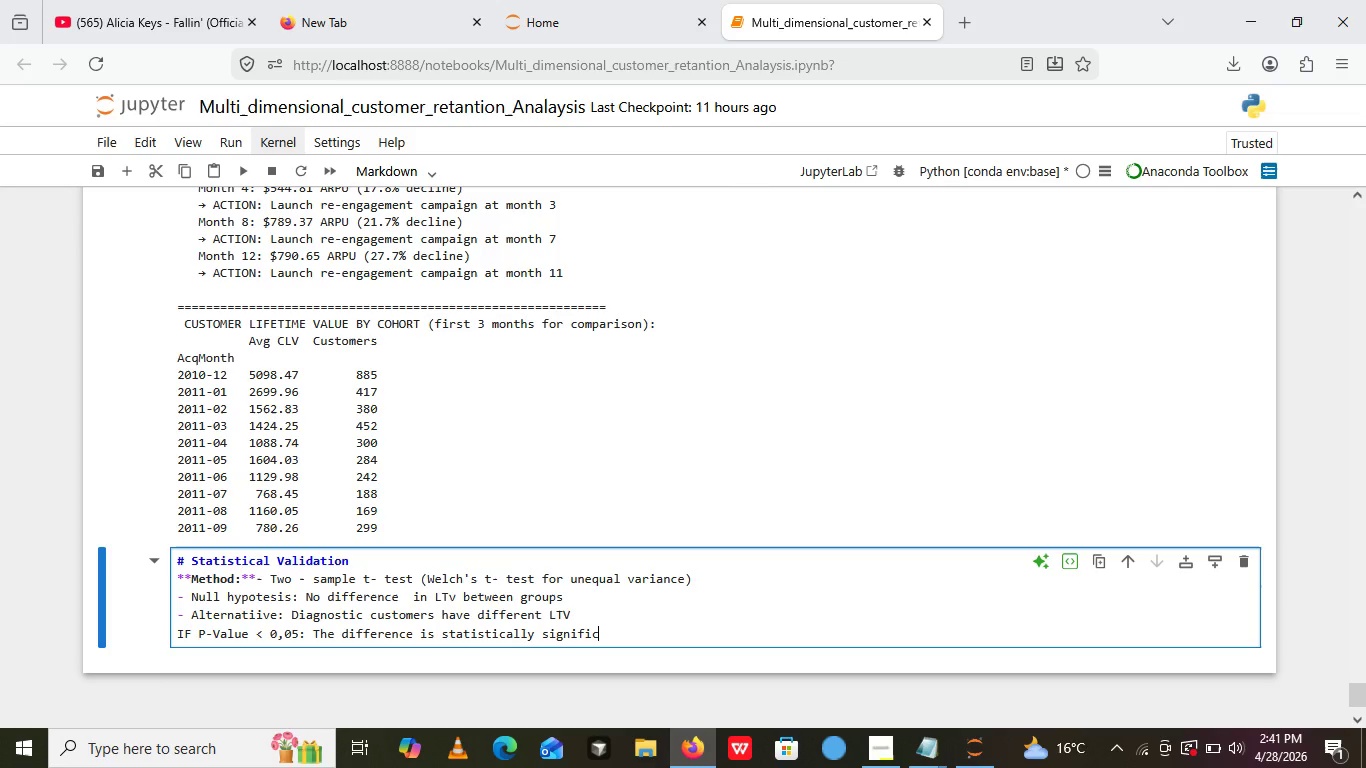 
hold_key(key=Backspace, duration=0.66)
 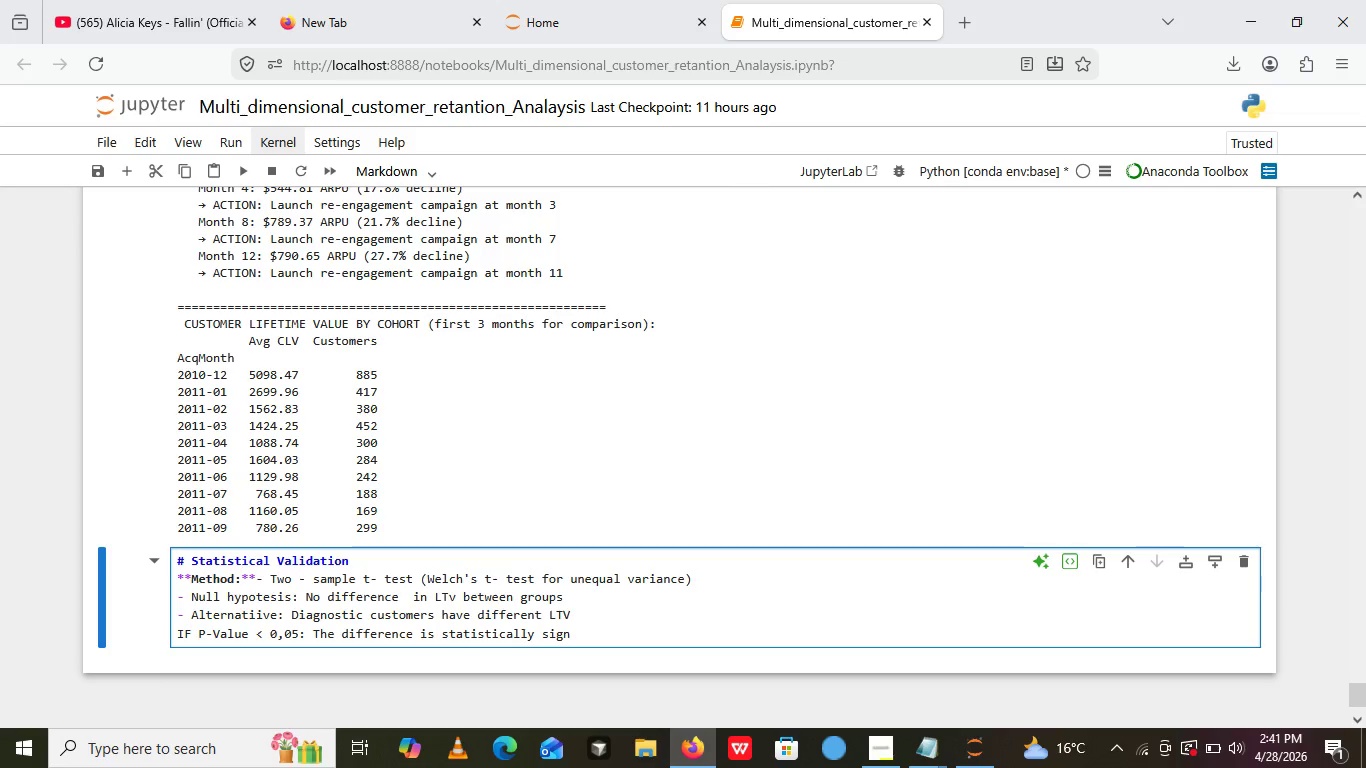 
type(ificant ())
 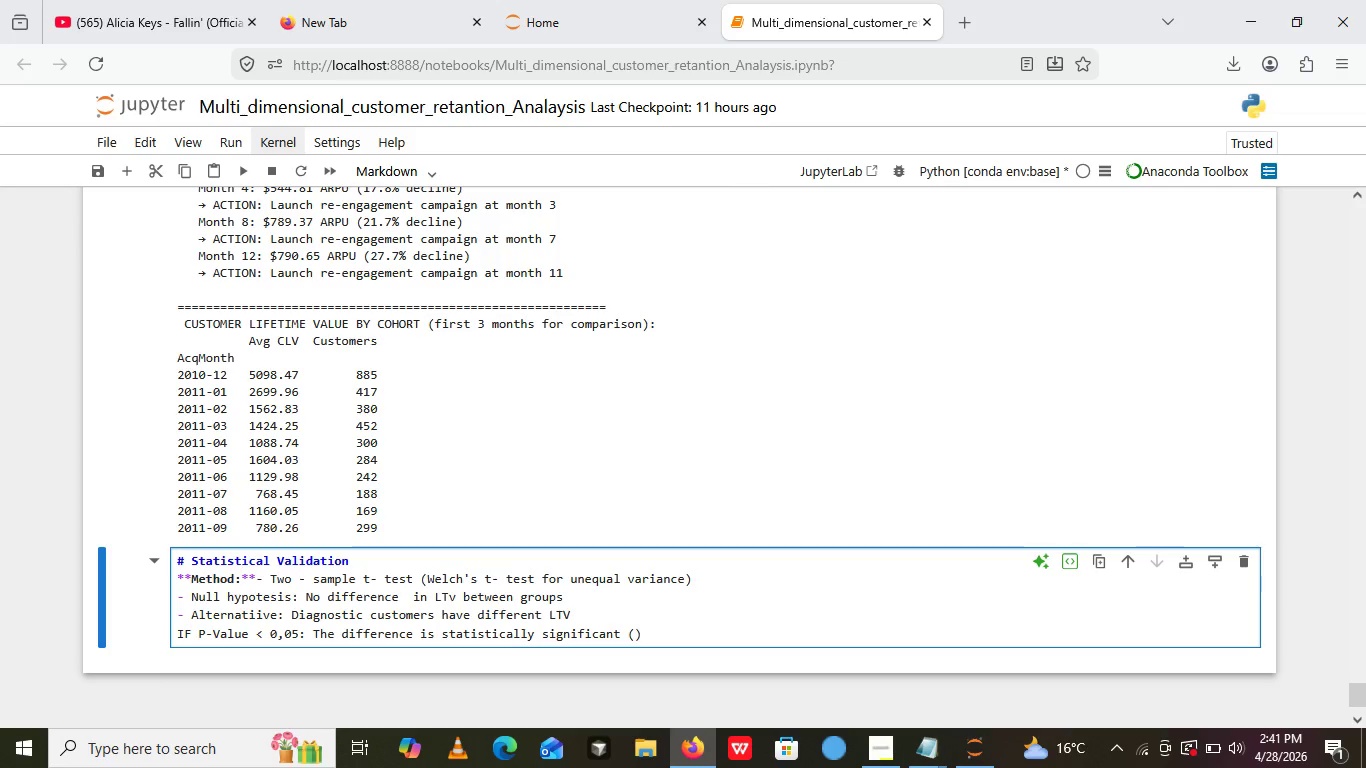 
key(ArrowLeft)
 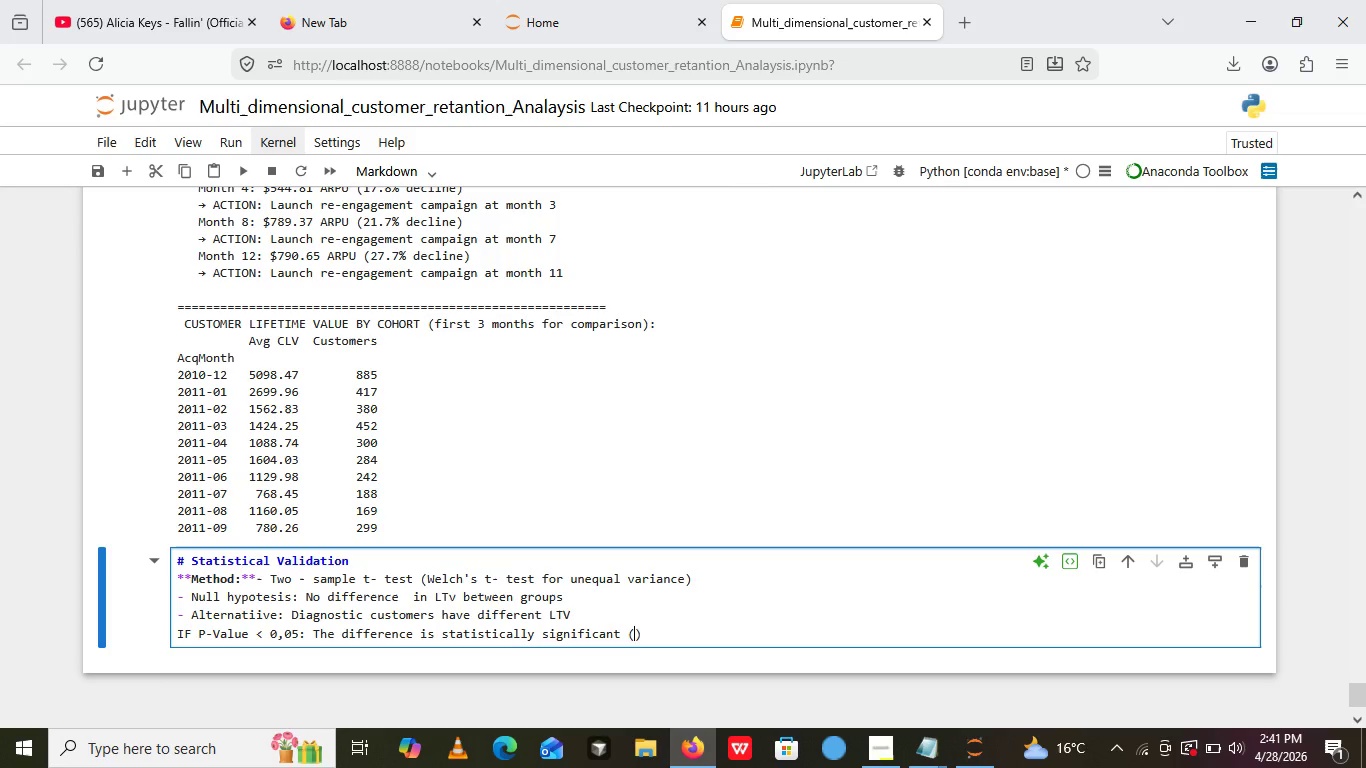 
type(not due to chance)
 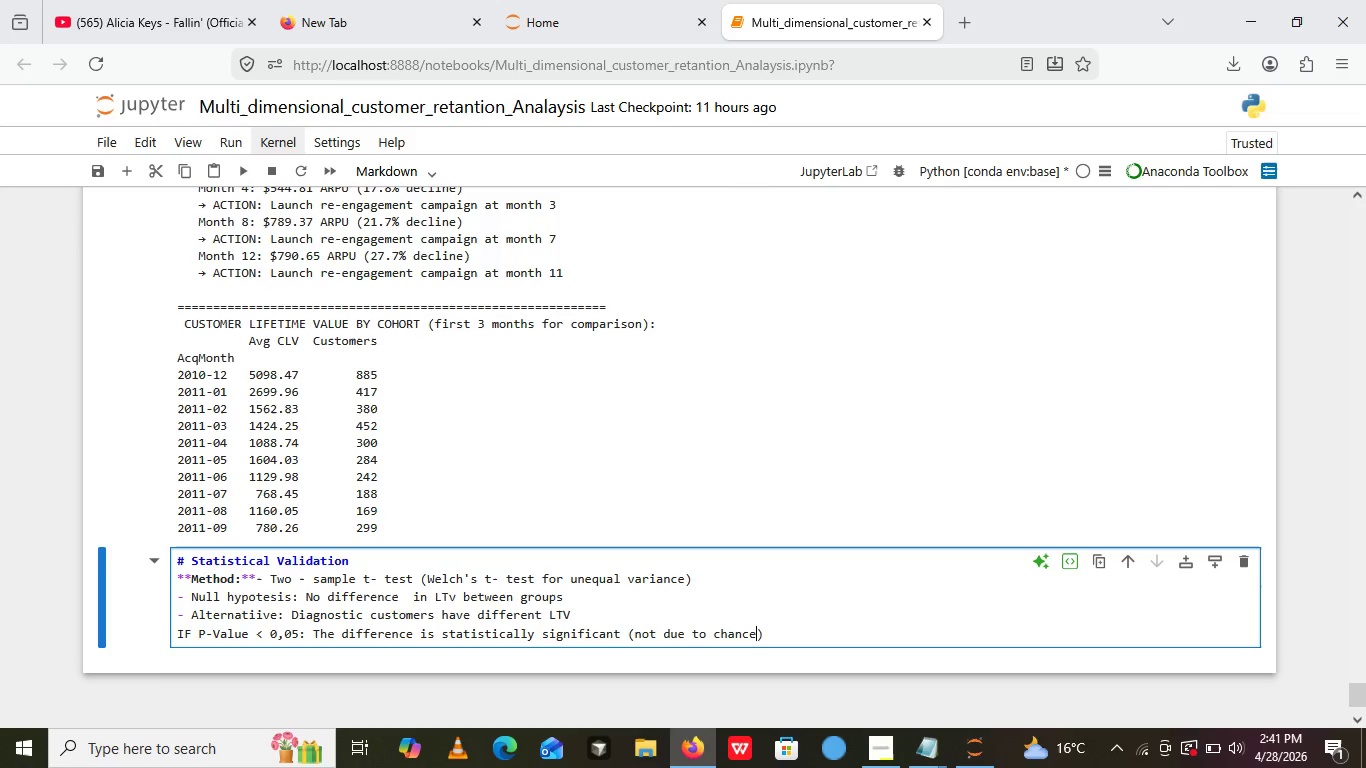 
key(ArrowRight)
 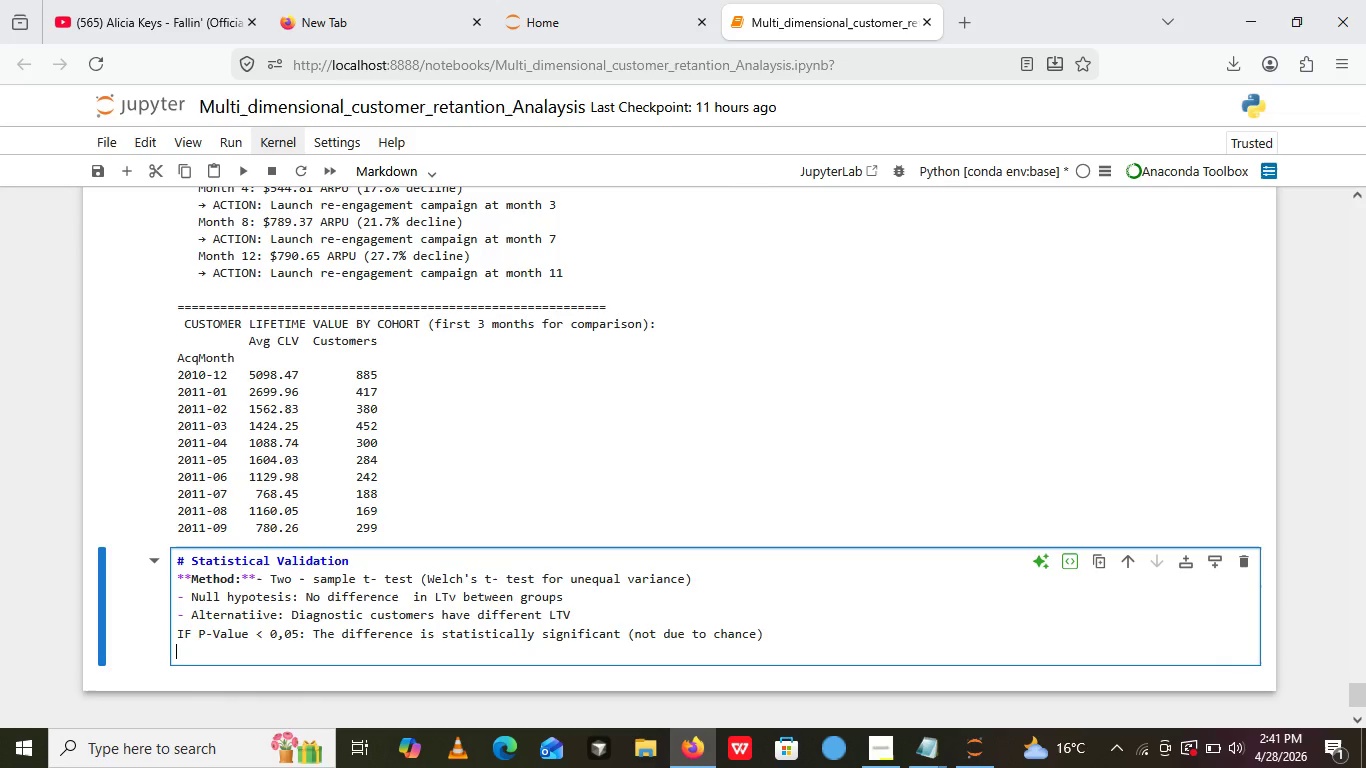 
key(Enter)
 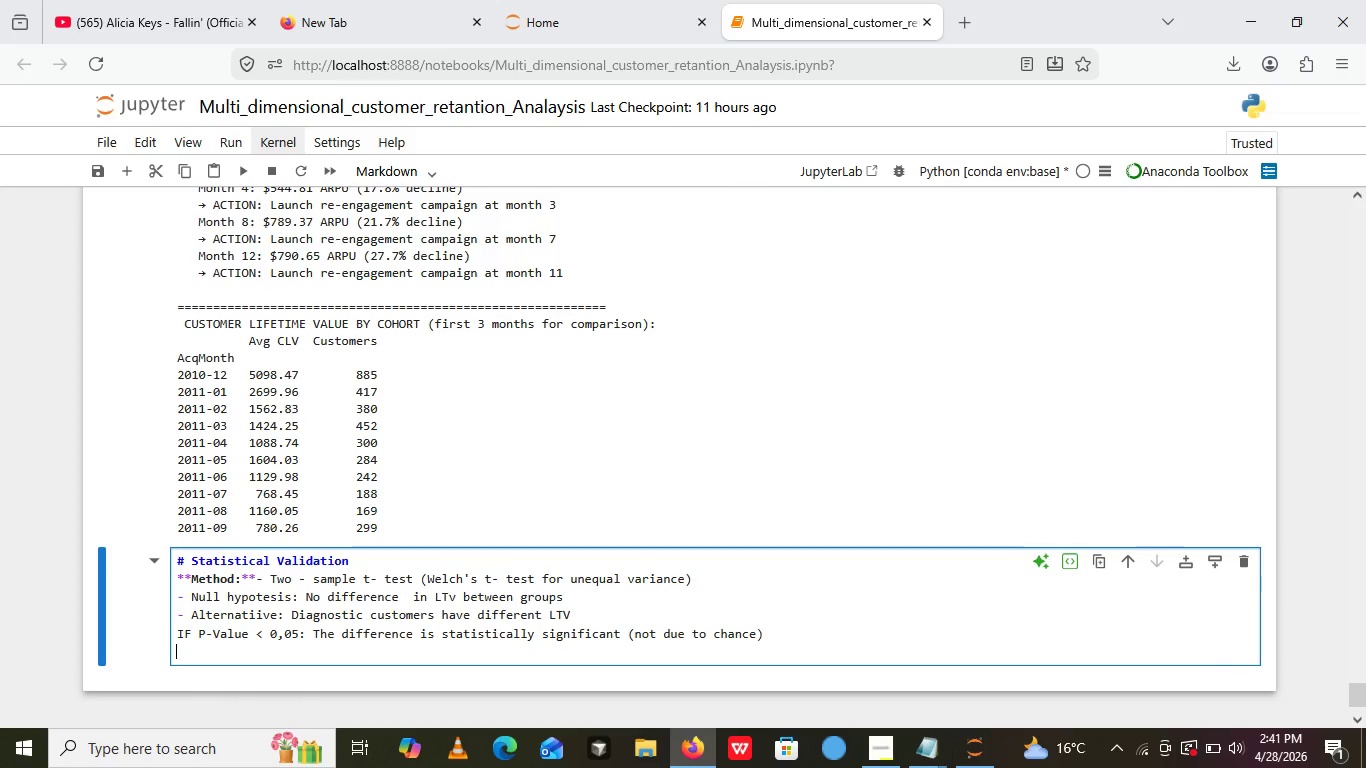 
wait(8.47)
 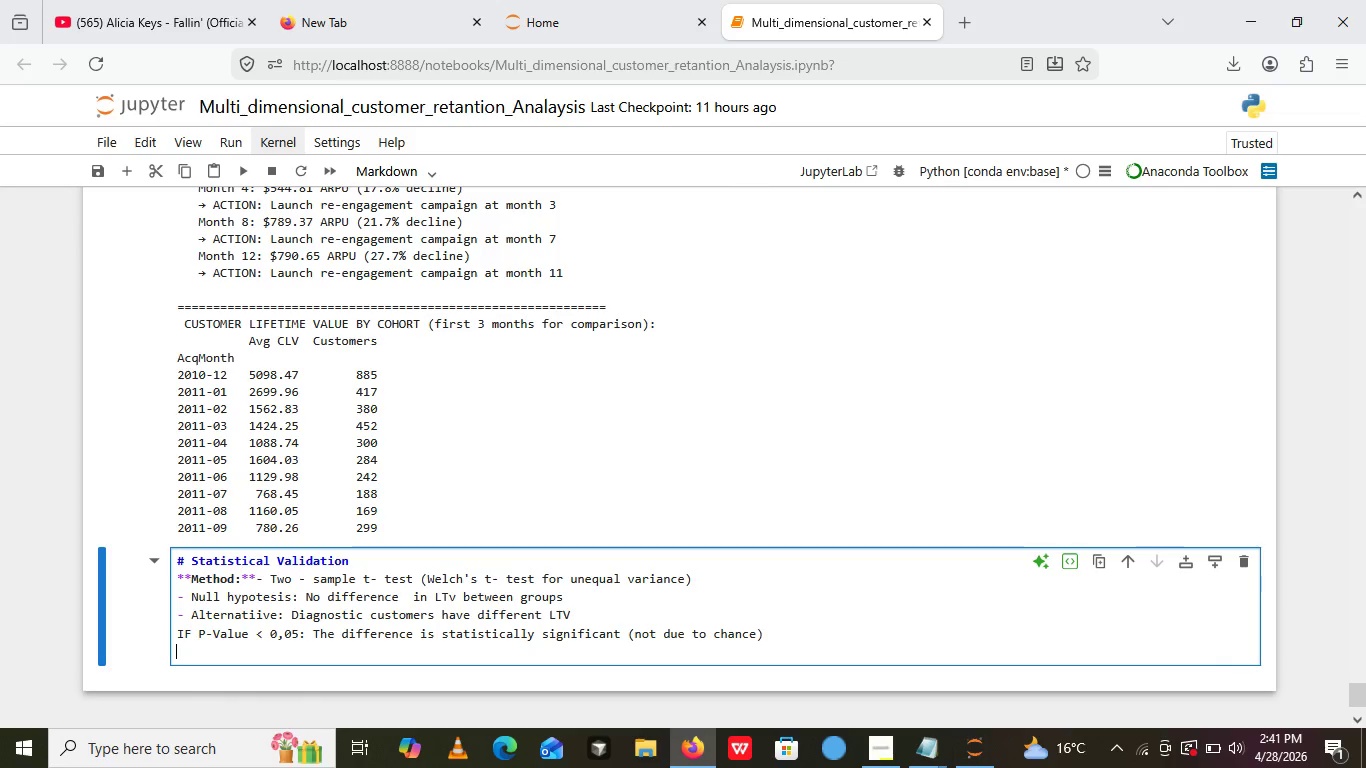 
key(Minus)
 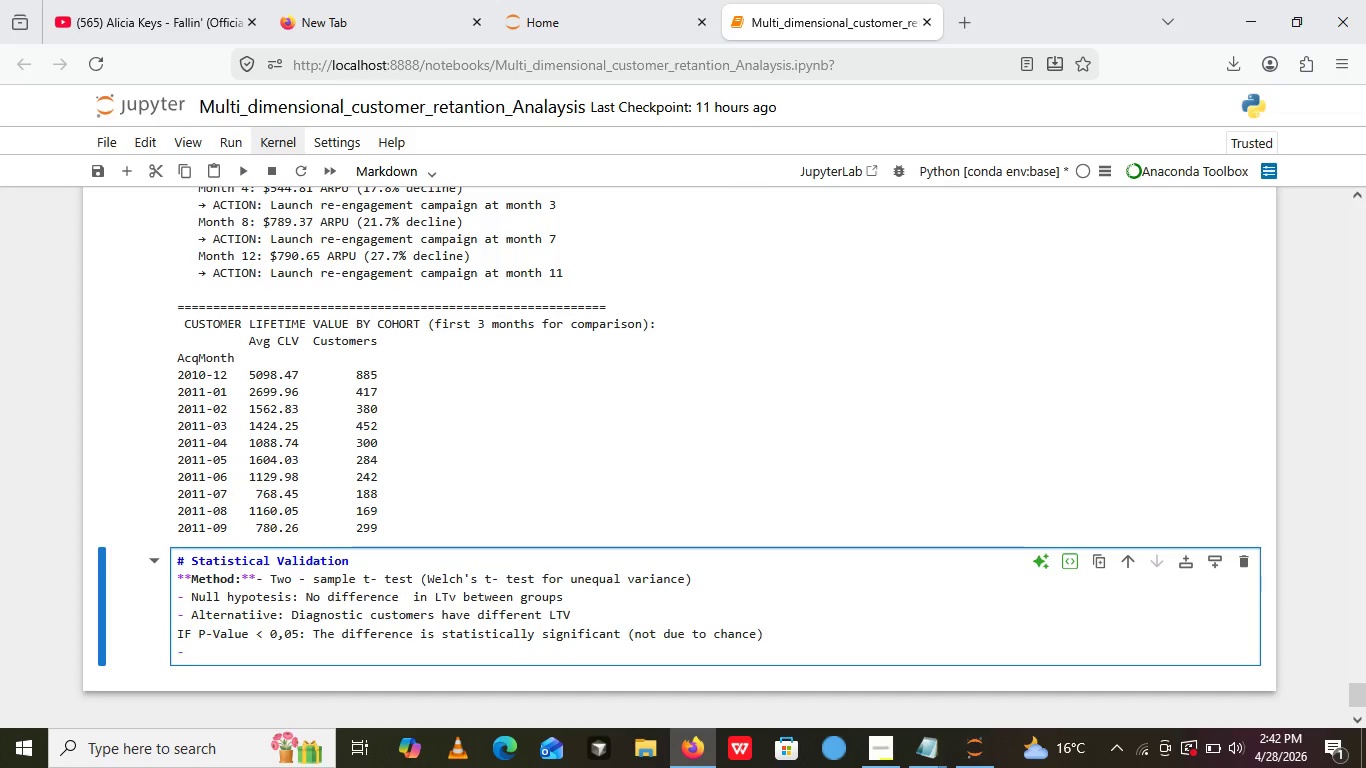 
key(Space)
 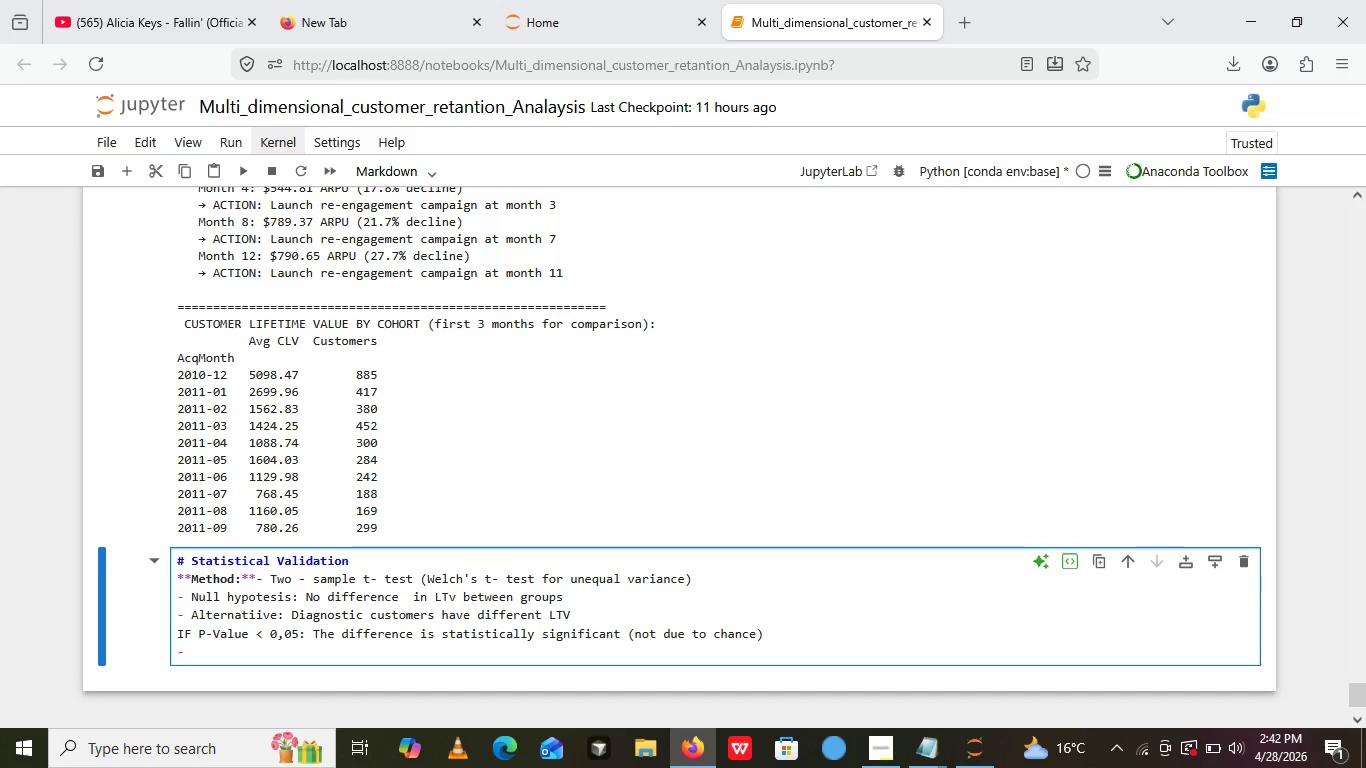 
wait(8.34)
 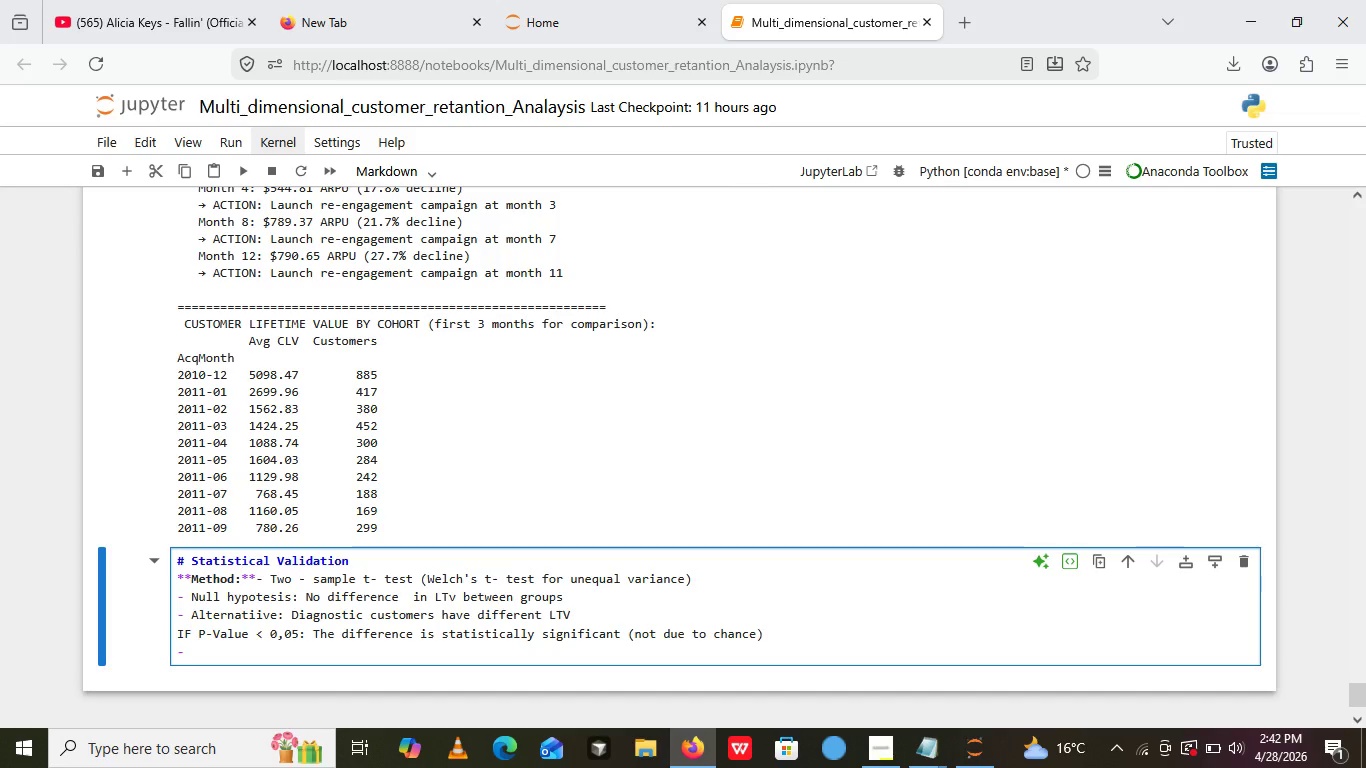 
type(i)
key(Backspace)
type(If p-value >= 0.05 : the difference )
 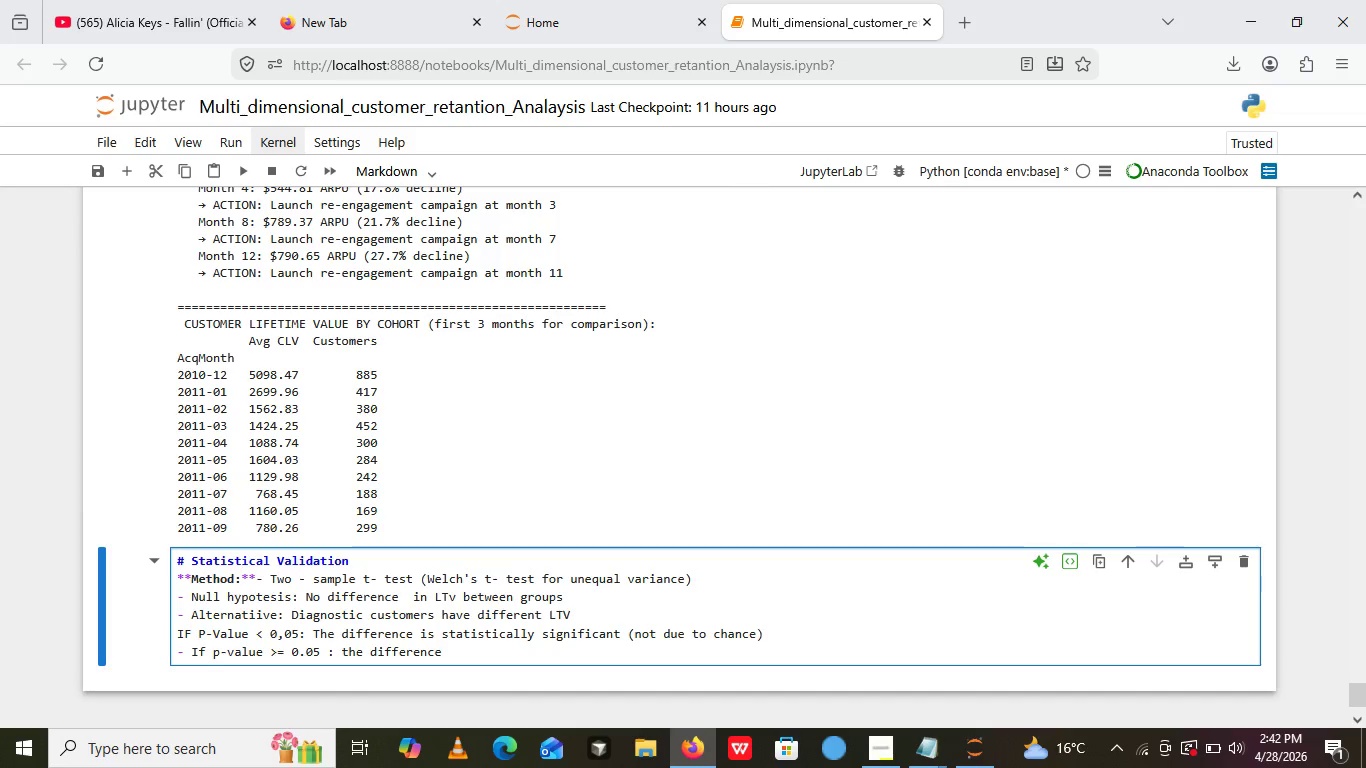 
left_click([862, 762])